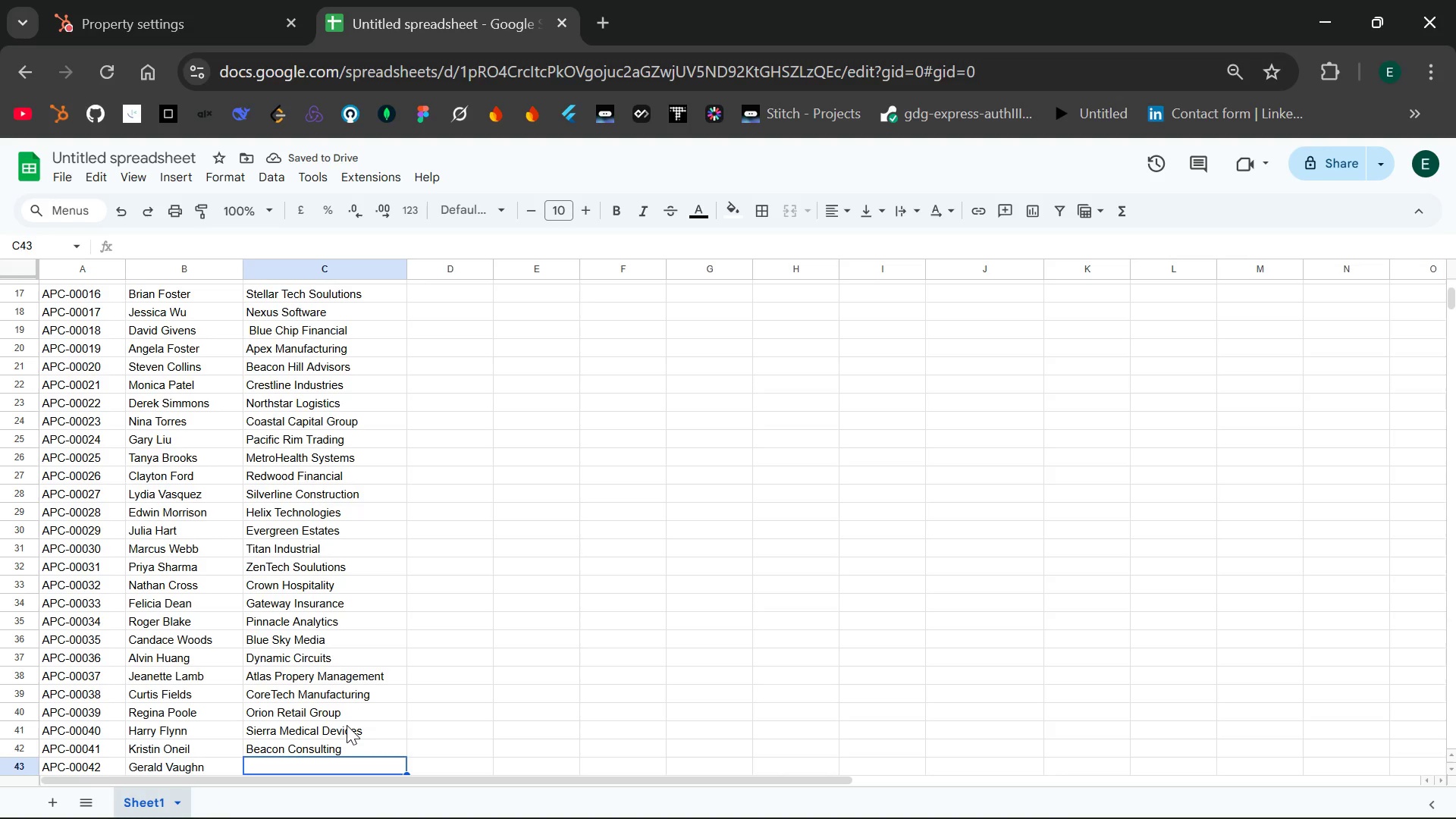 
type(Ironwood Capital)
 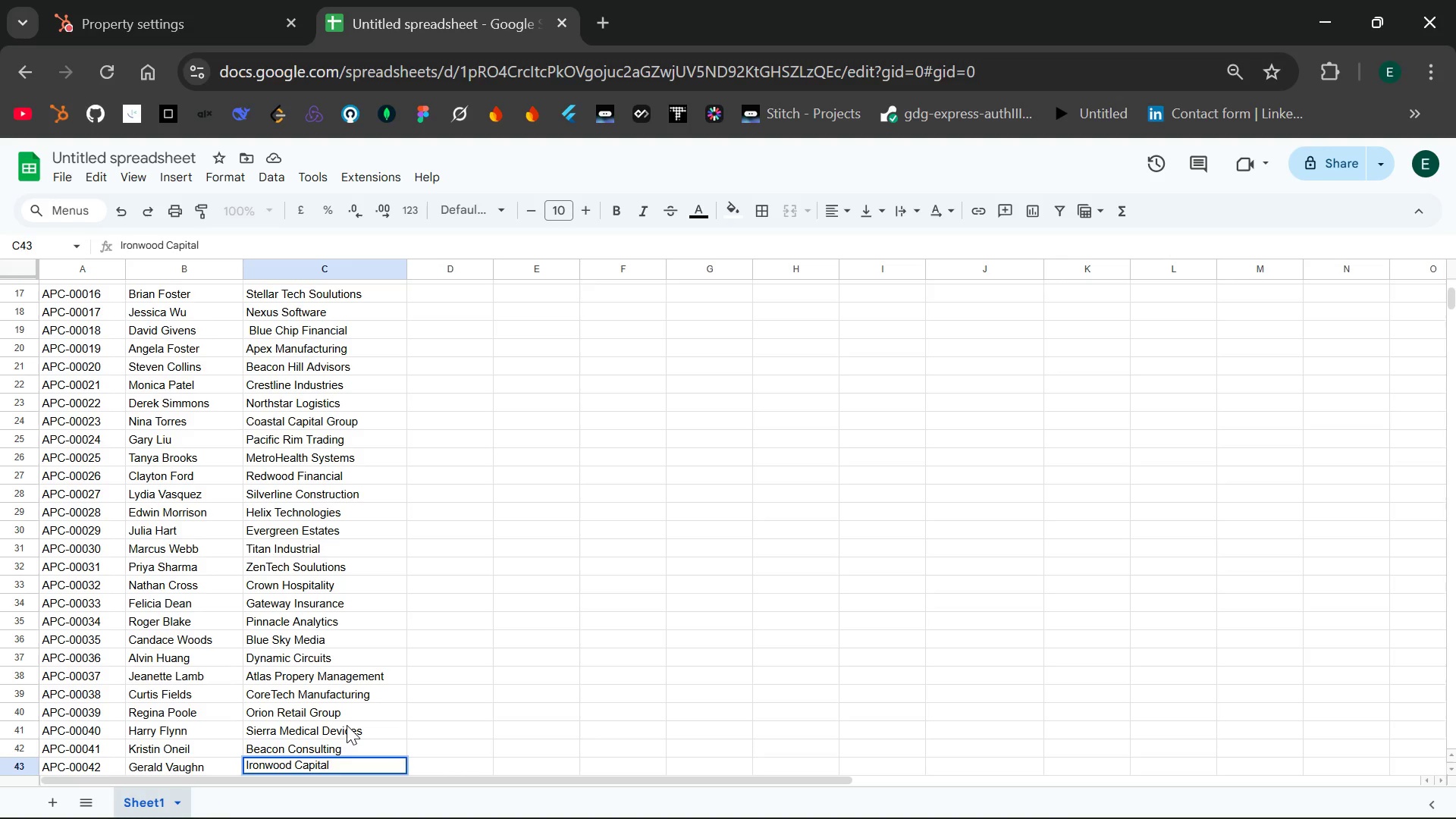 
key(Enter)
 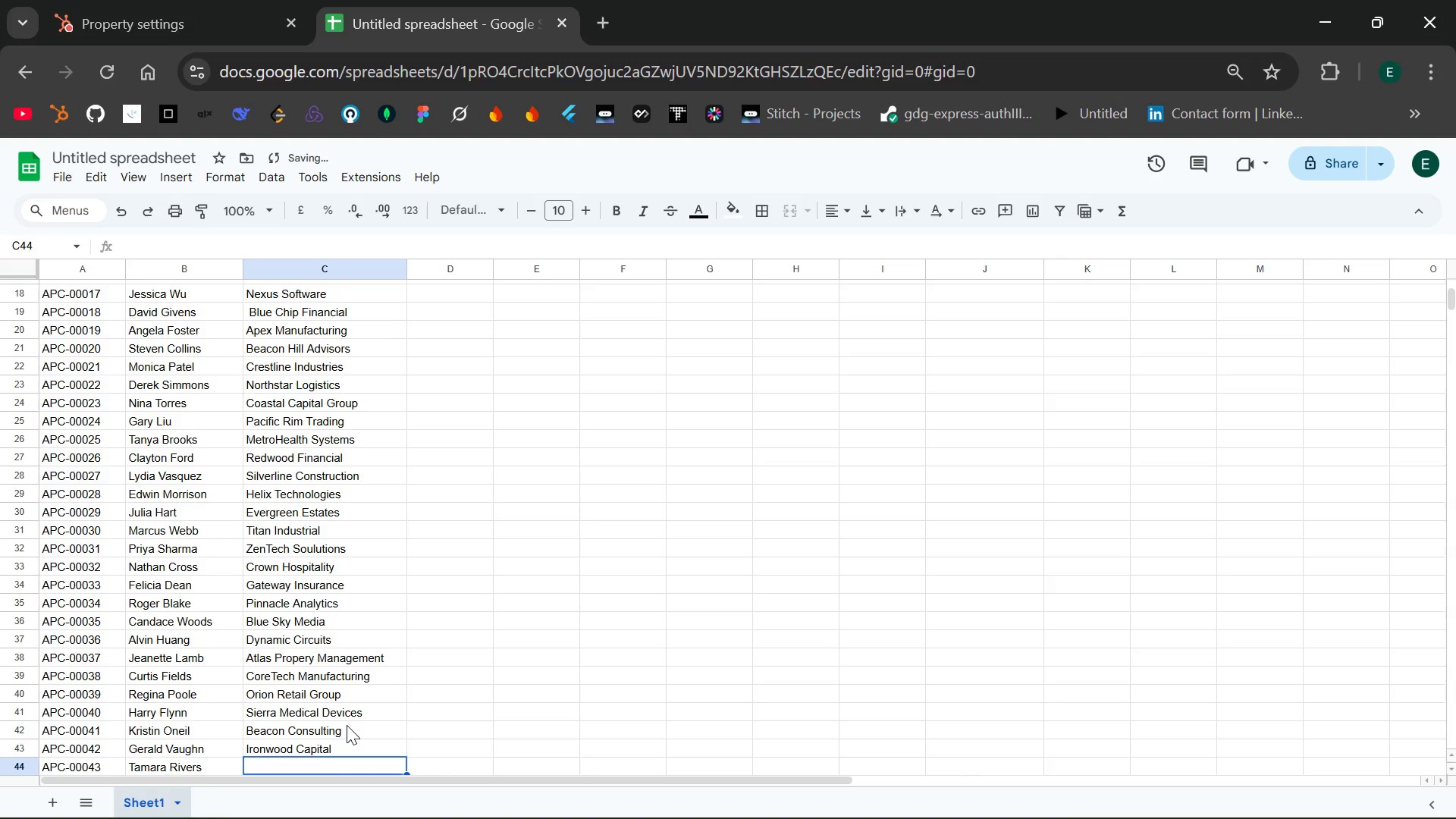 
type(Cascade Supply Co.)
 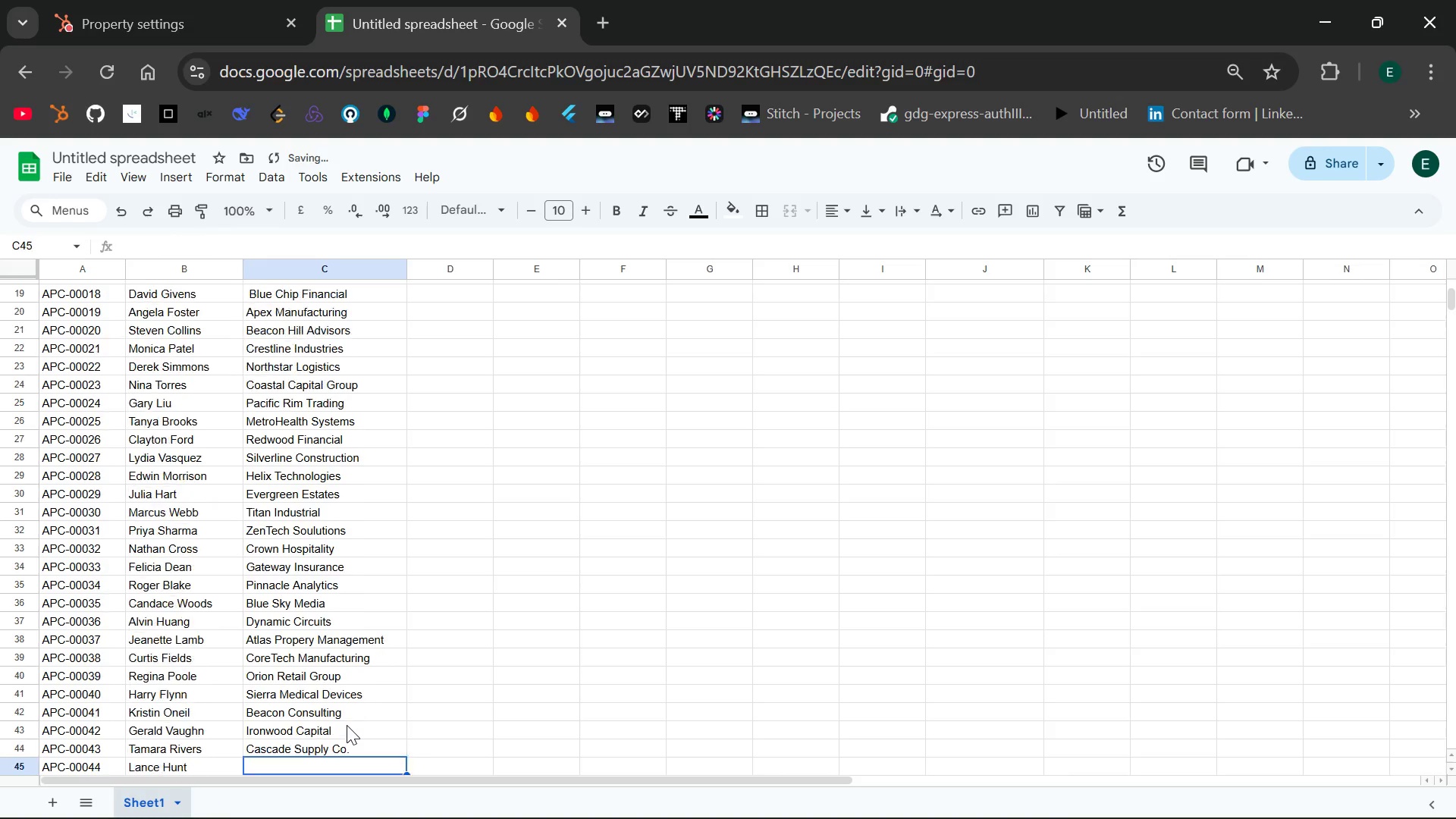 
 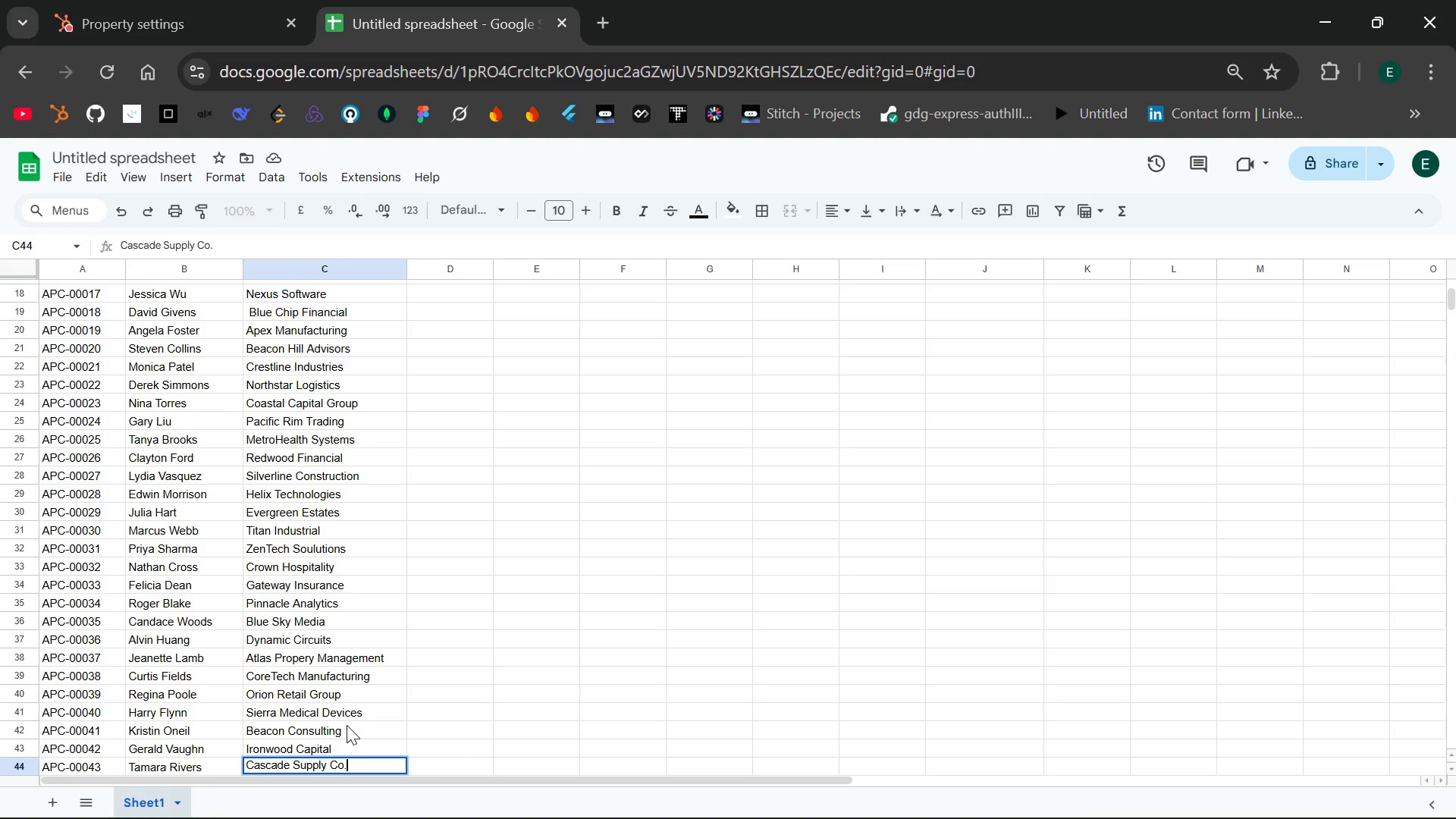 
key(Enter)
 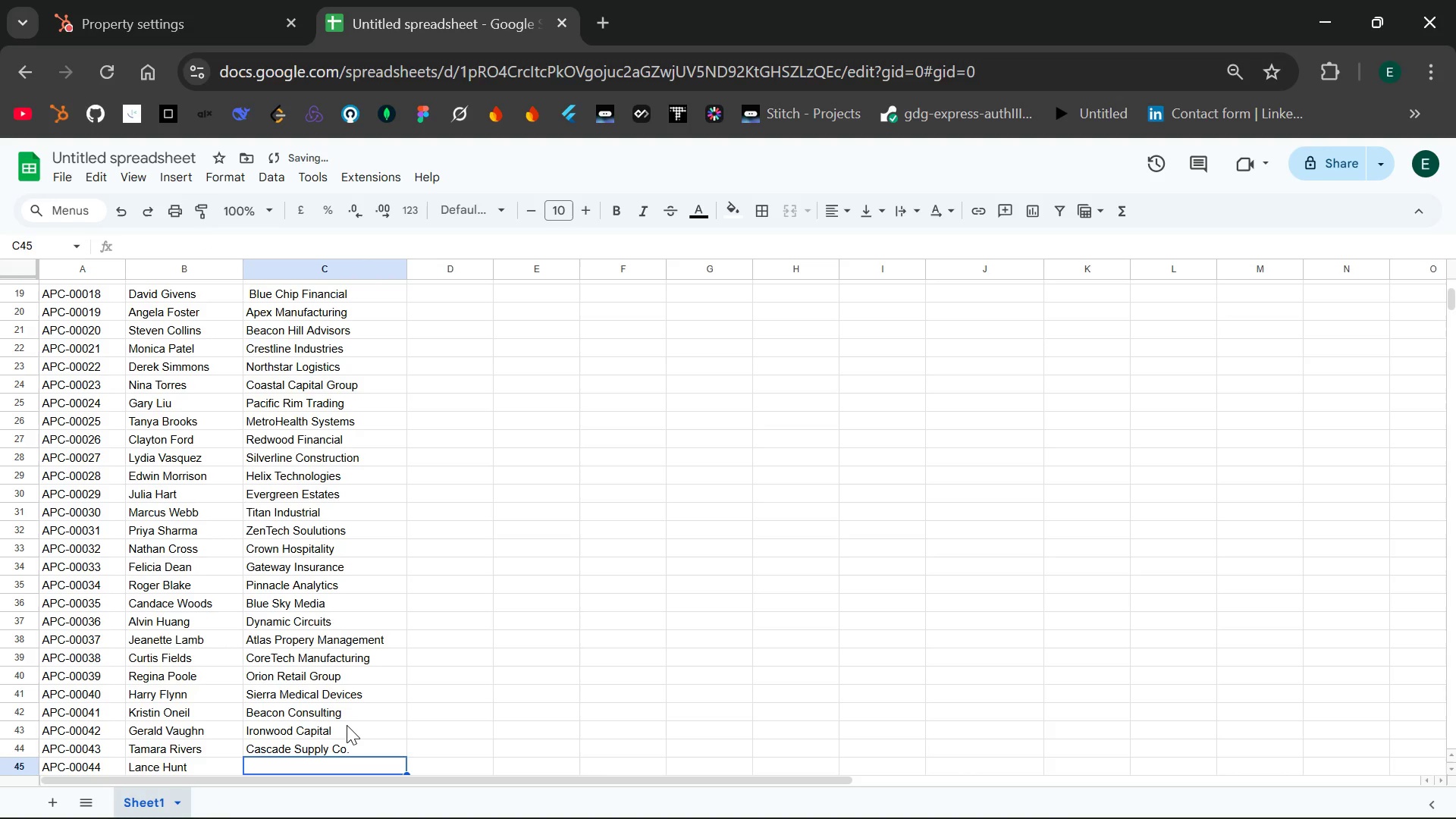 
type(Frontier Energy)
 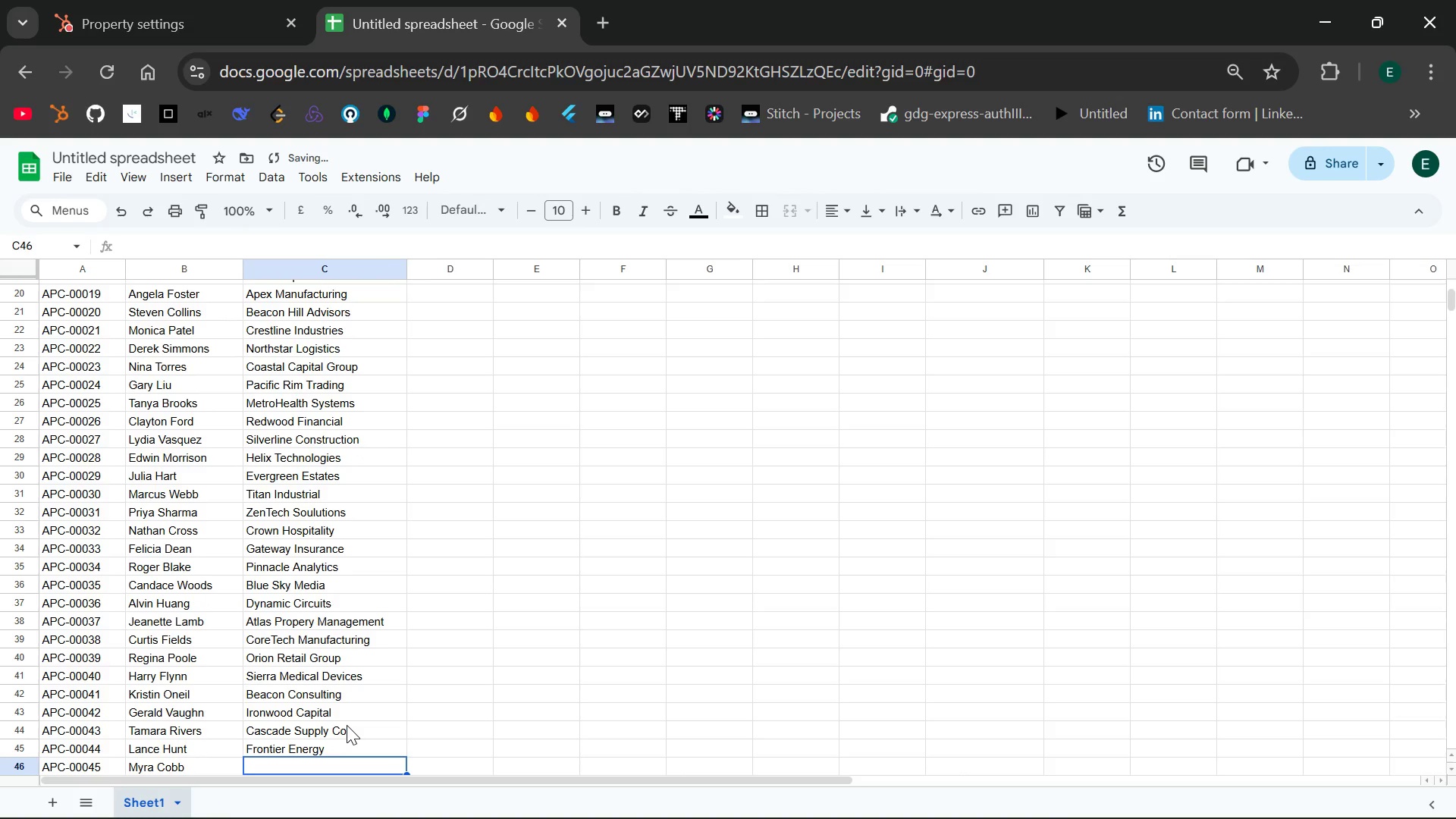 
 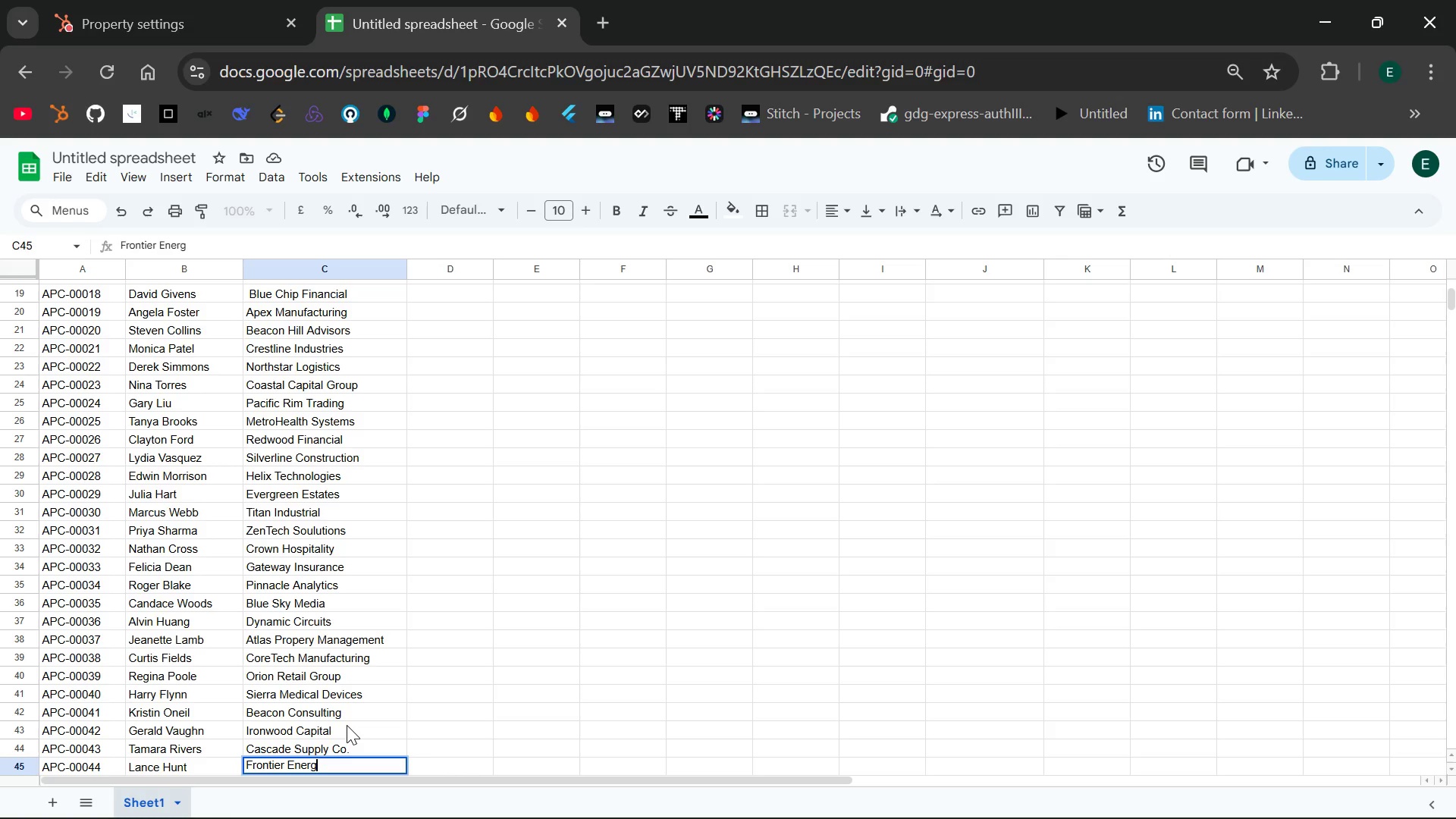 
key(Enter)
 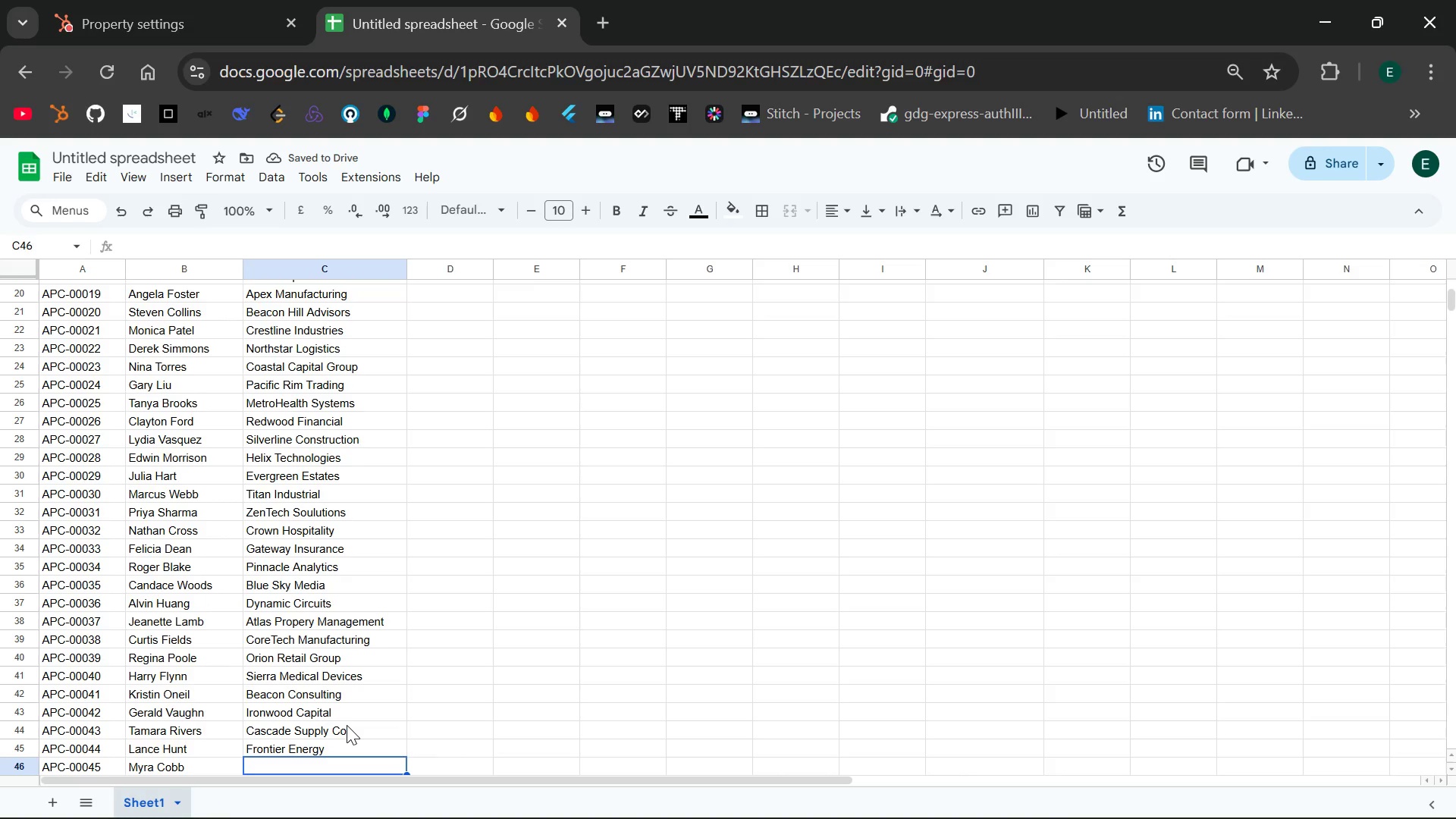 
wait(9.55)
 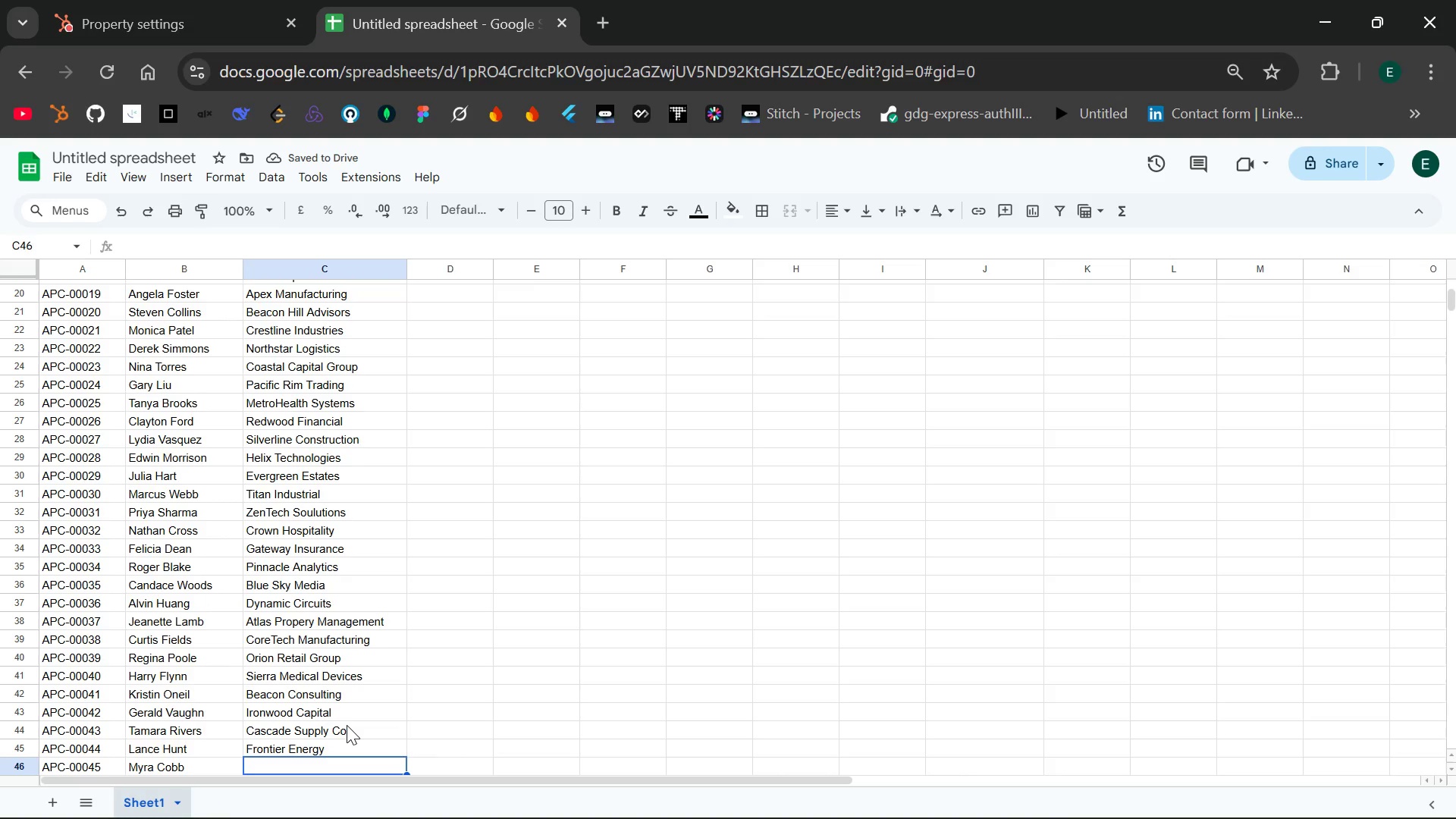 
type(ClearView Diagnostics)
 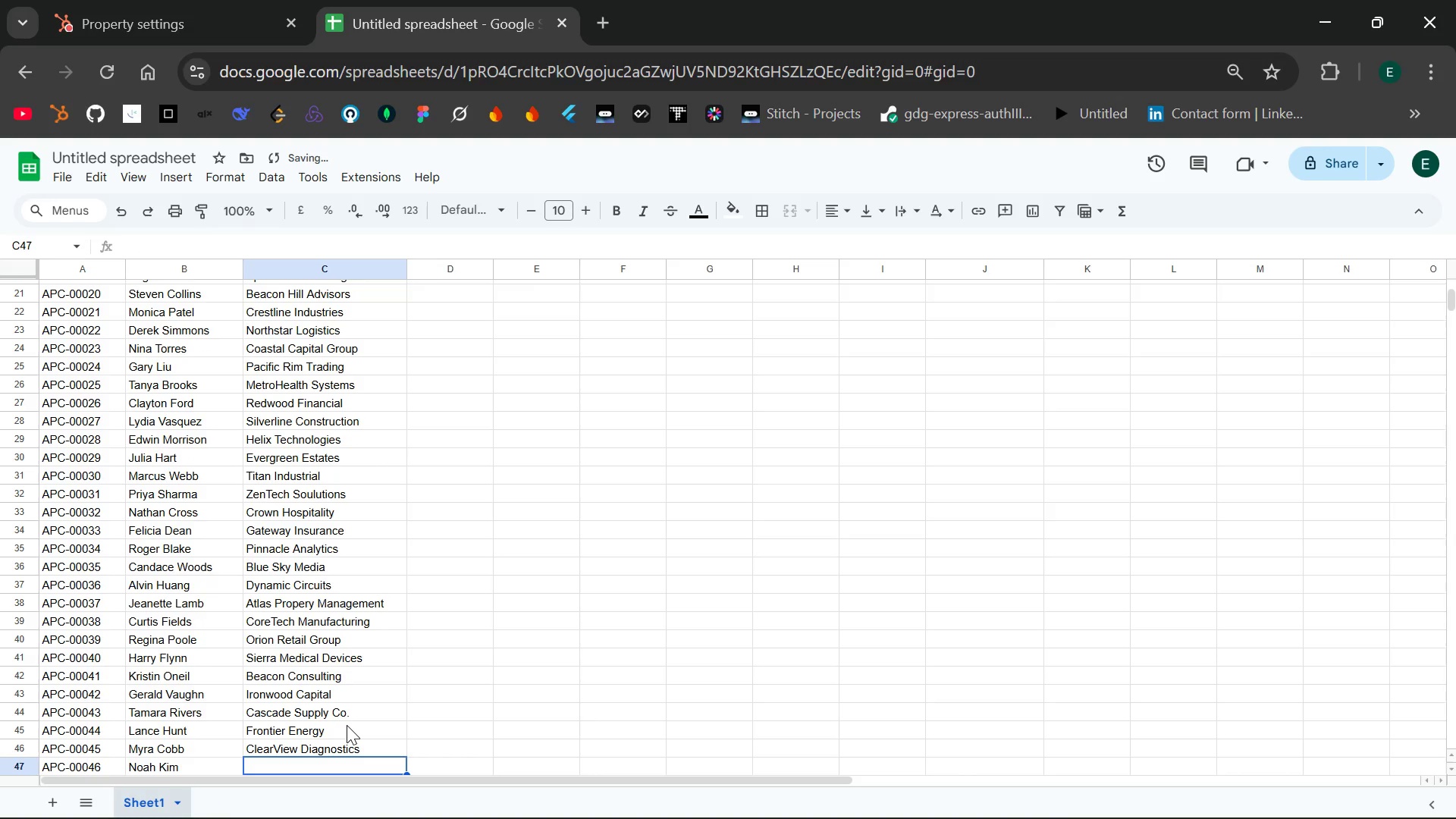 
 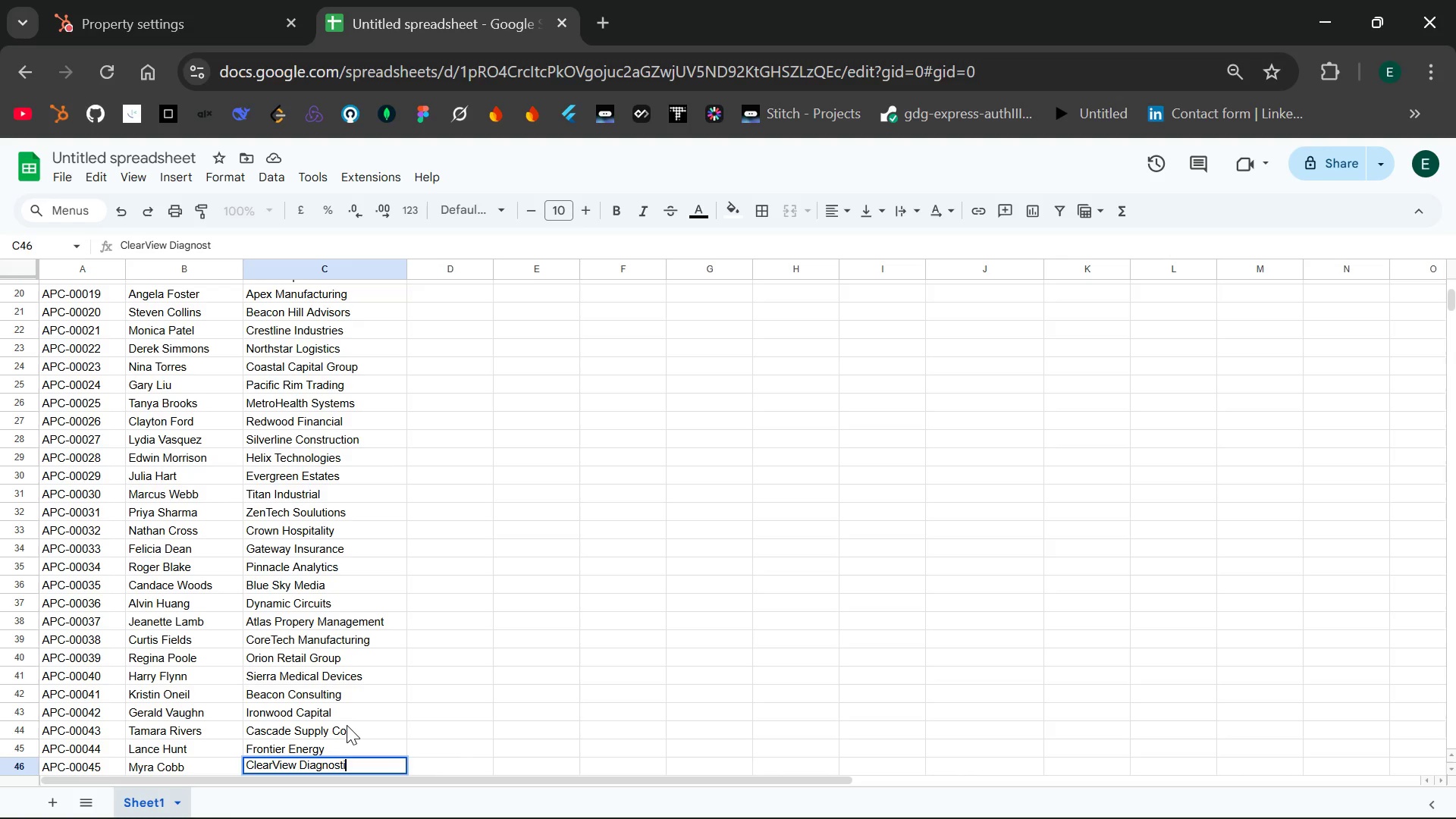 
key(Enter)
 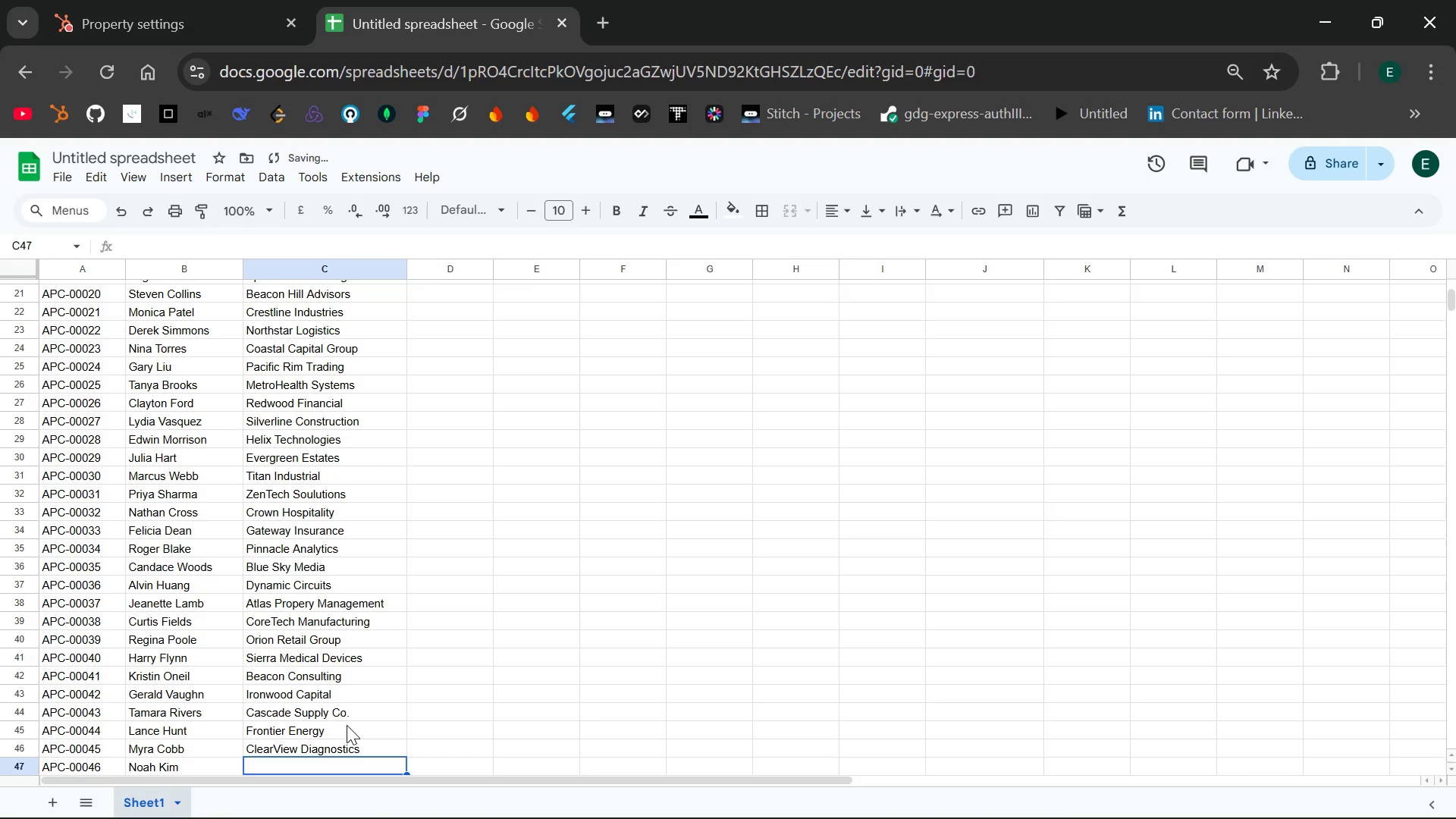 
type(Verd)
key(Backspace)
type(idian)
 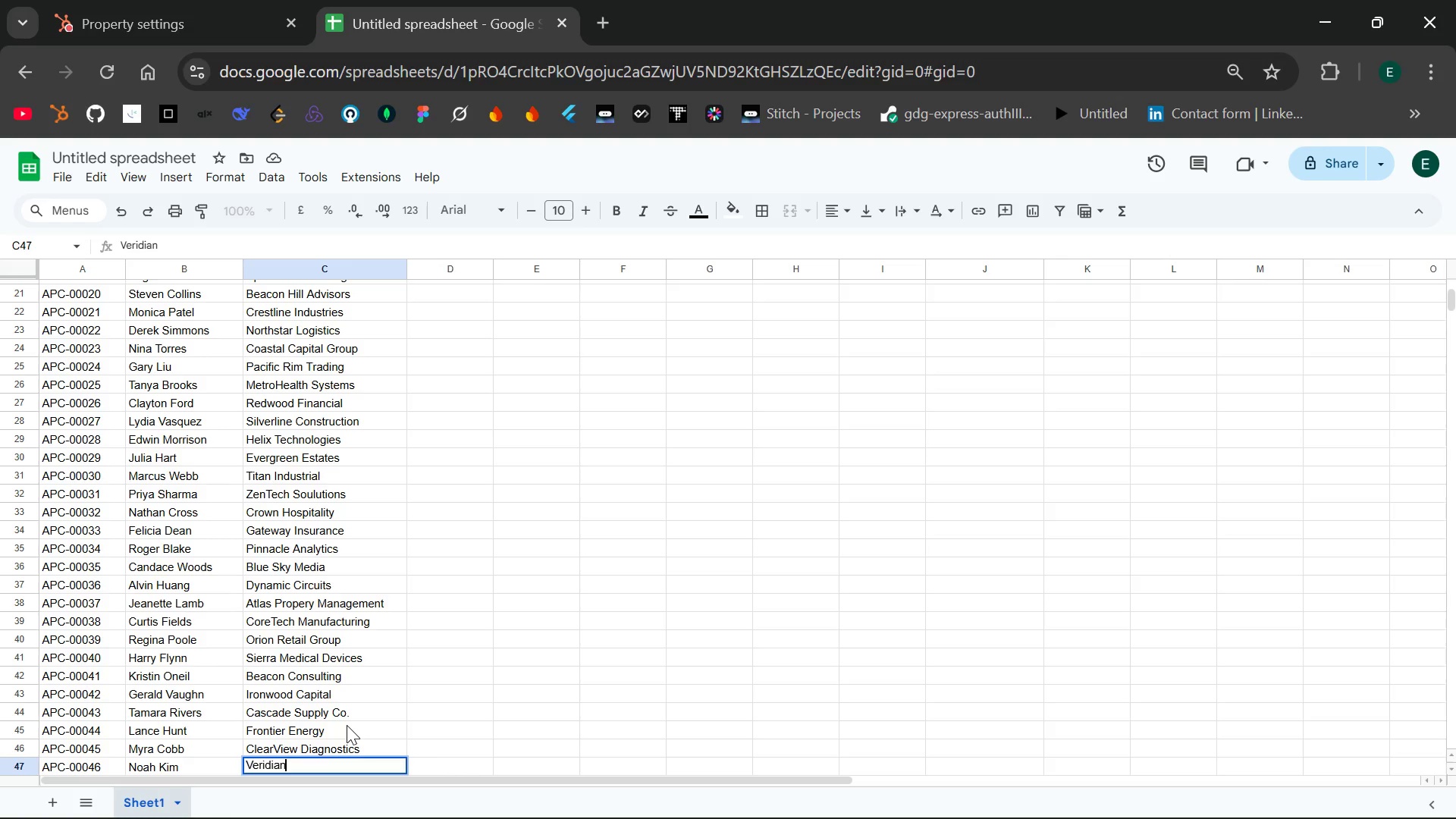 
type( System )
 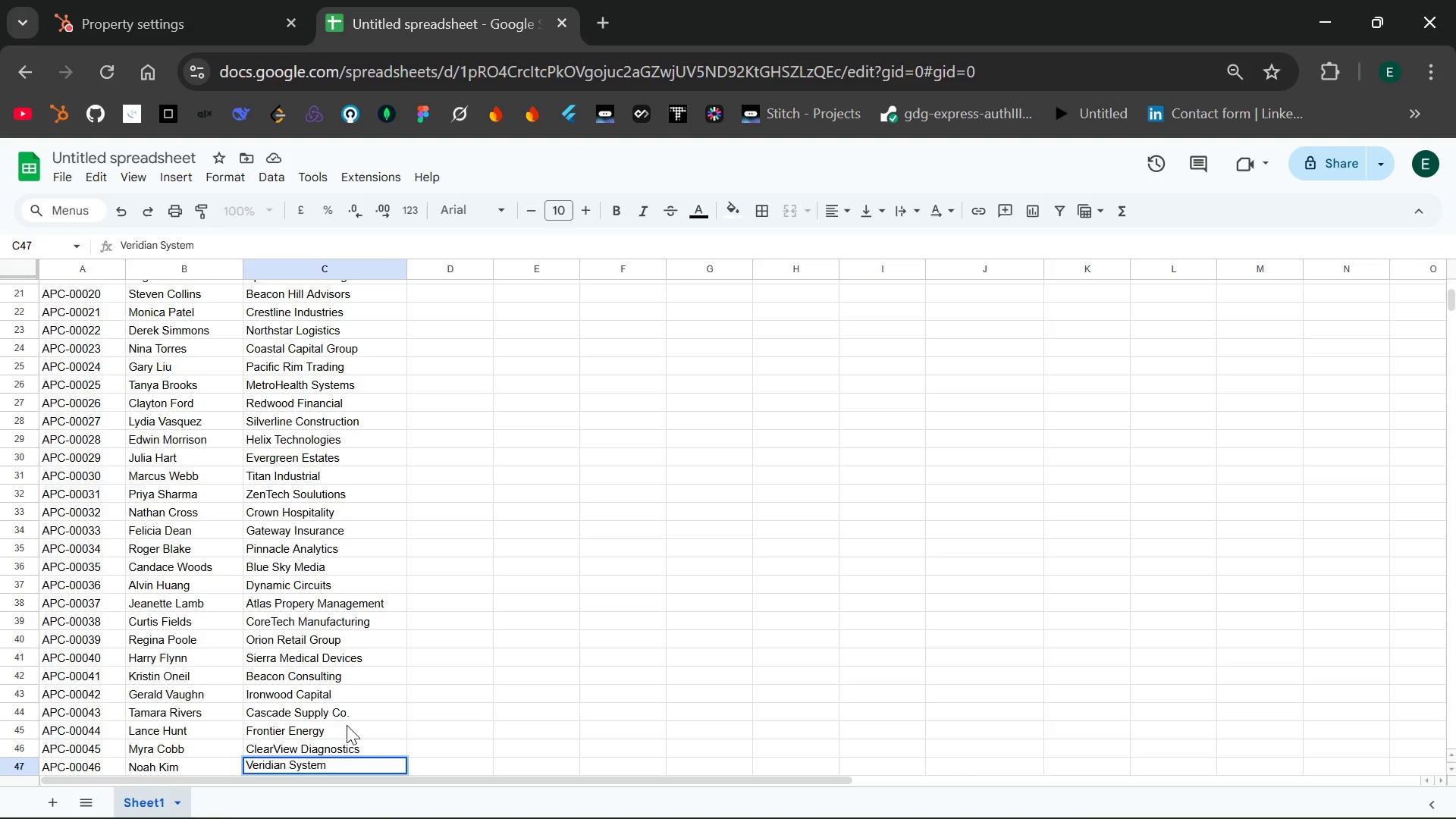 
key(Enter)
 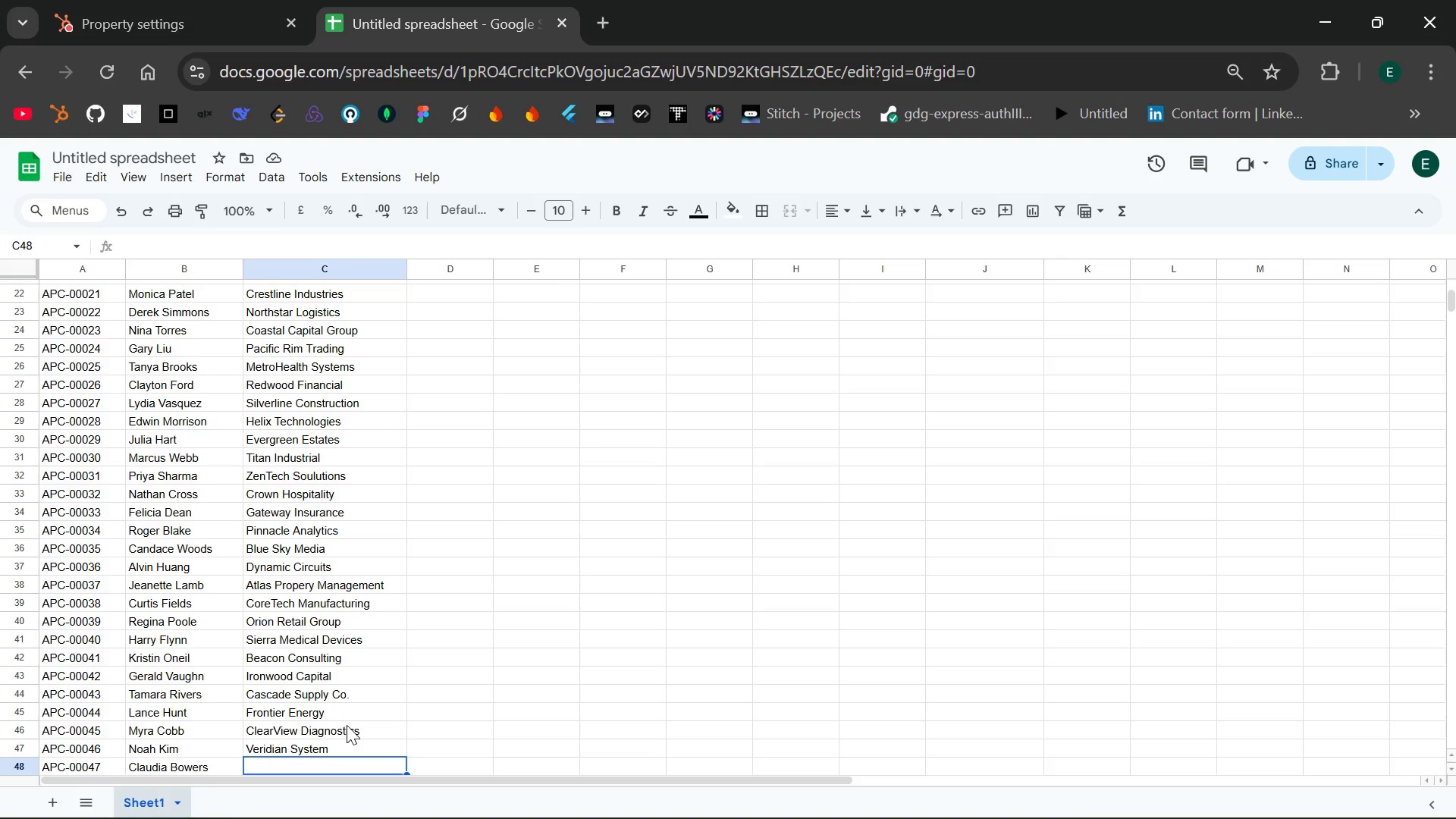 
wait(32.77)
 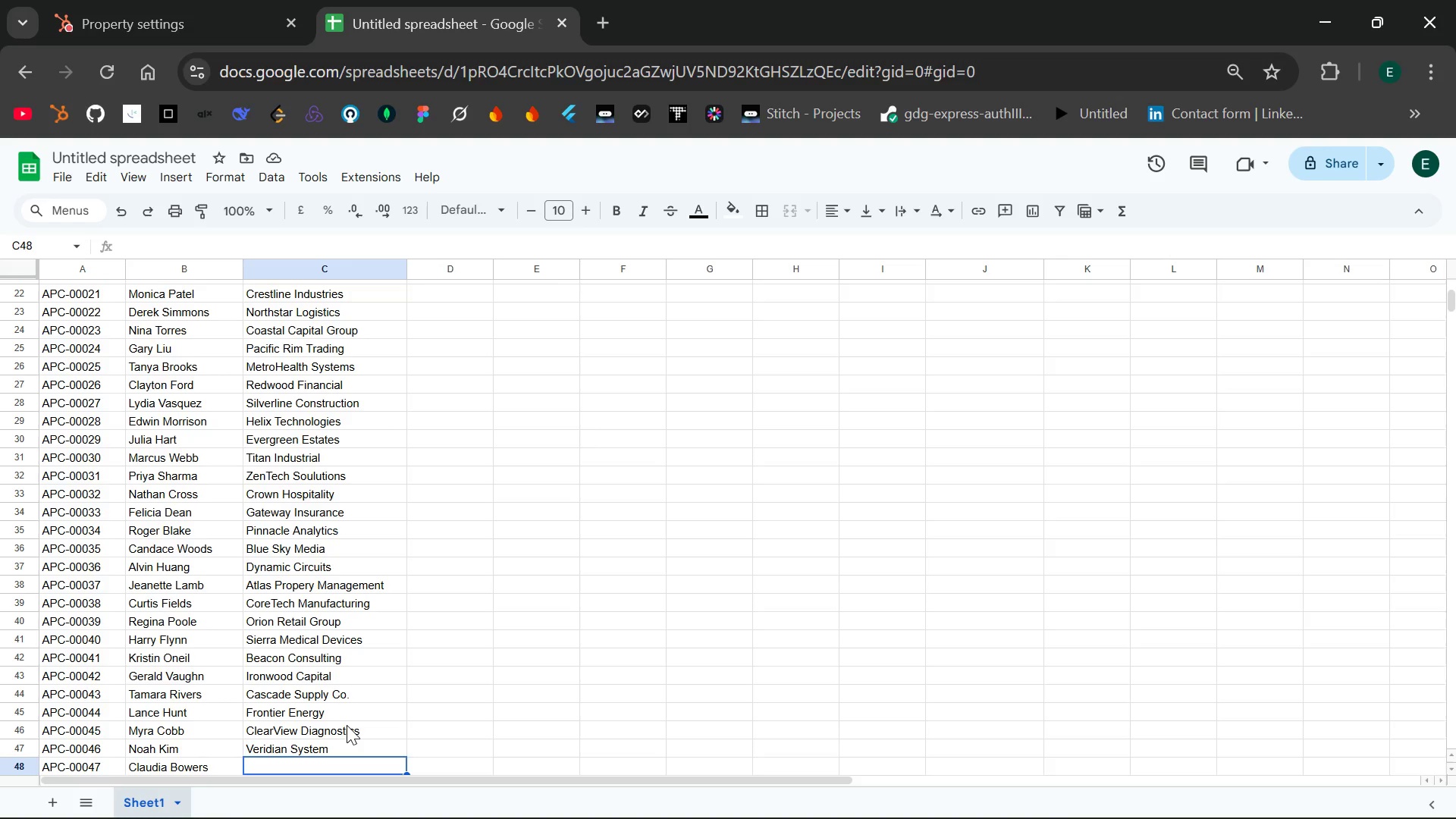 
double_click([289, 548])
 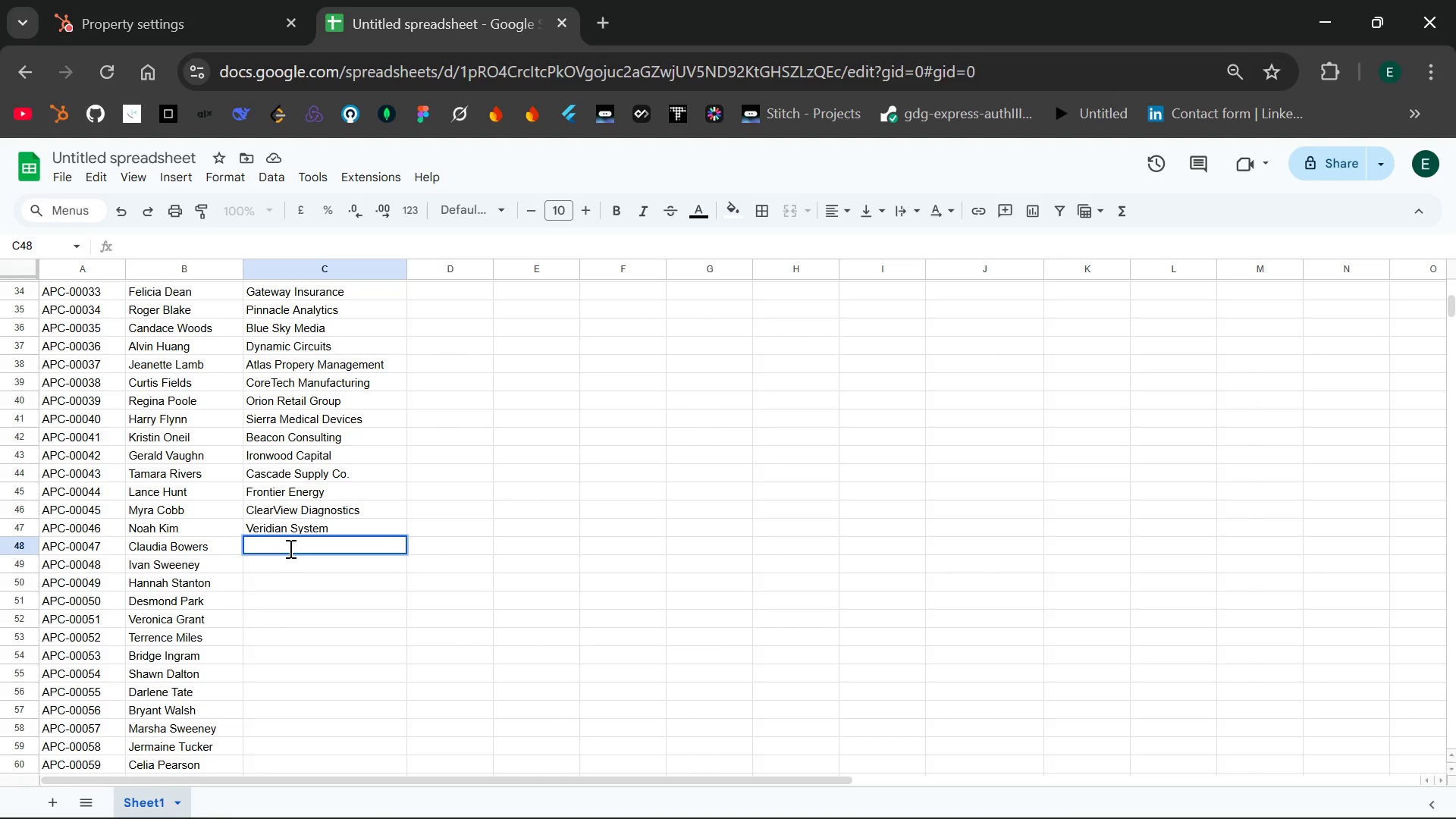 
wait(5.3)
 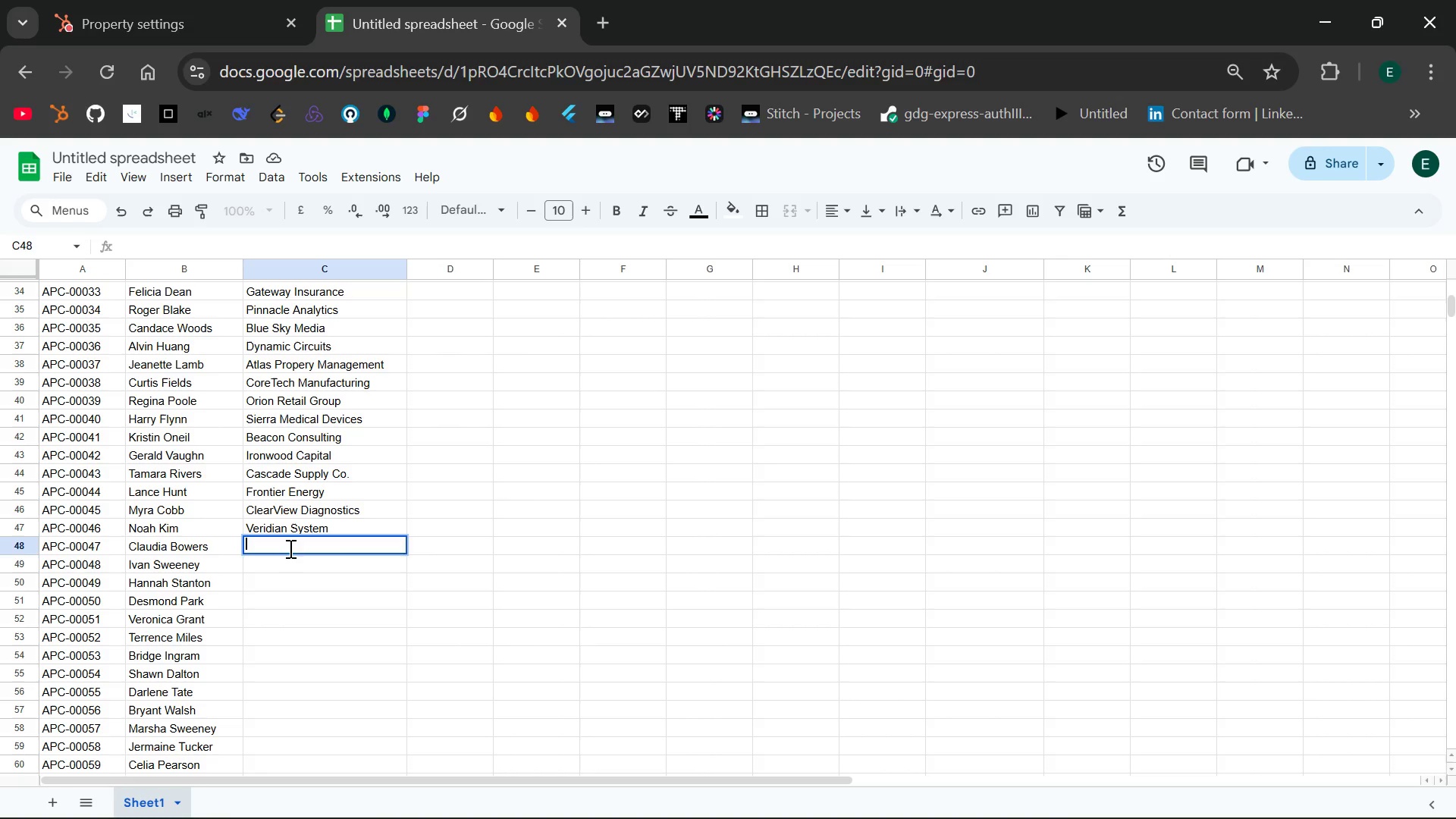 
type(Main Street Bank)
 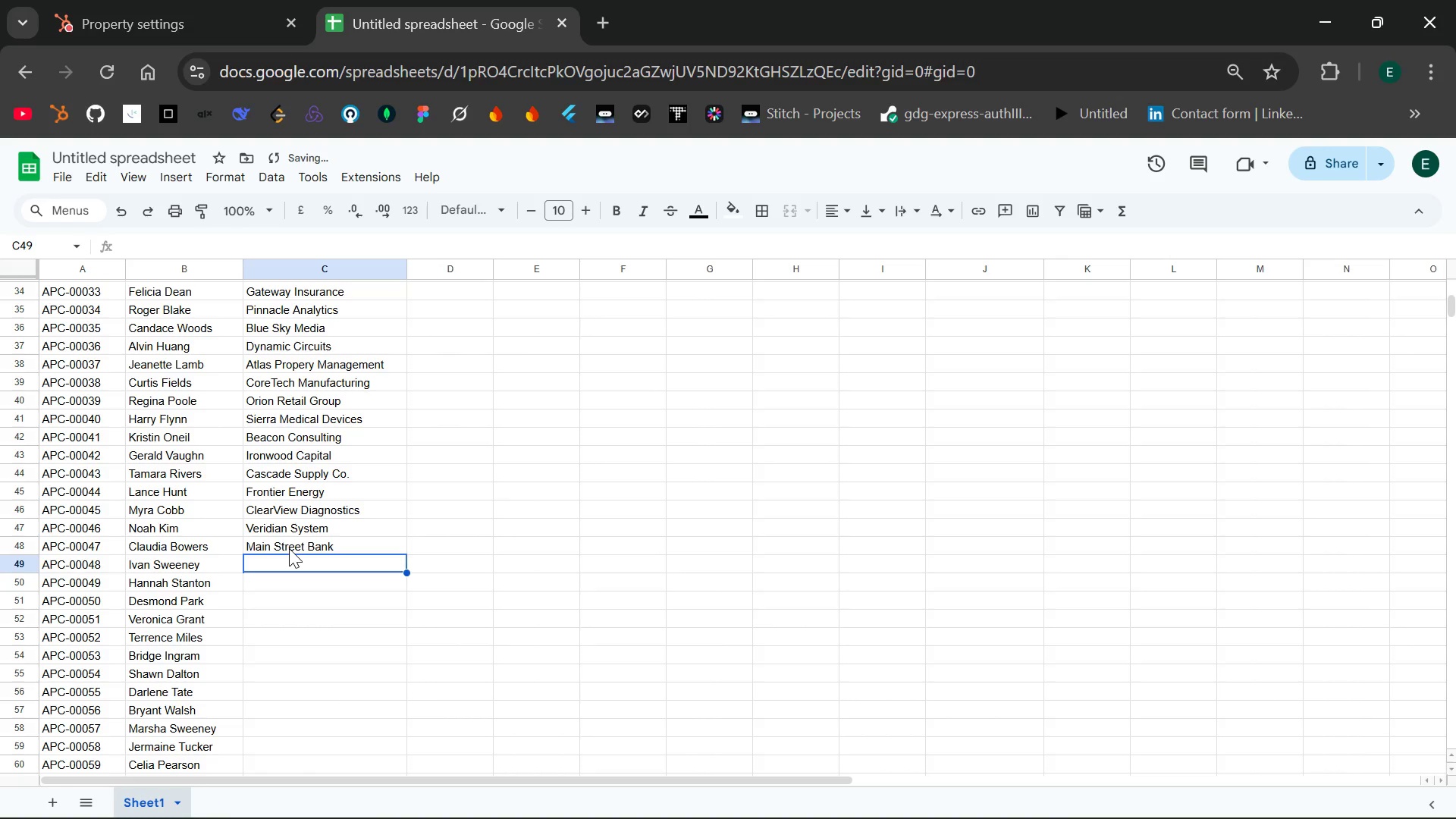 
 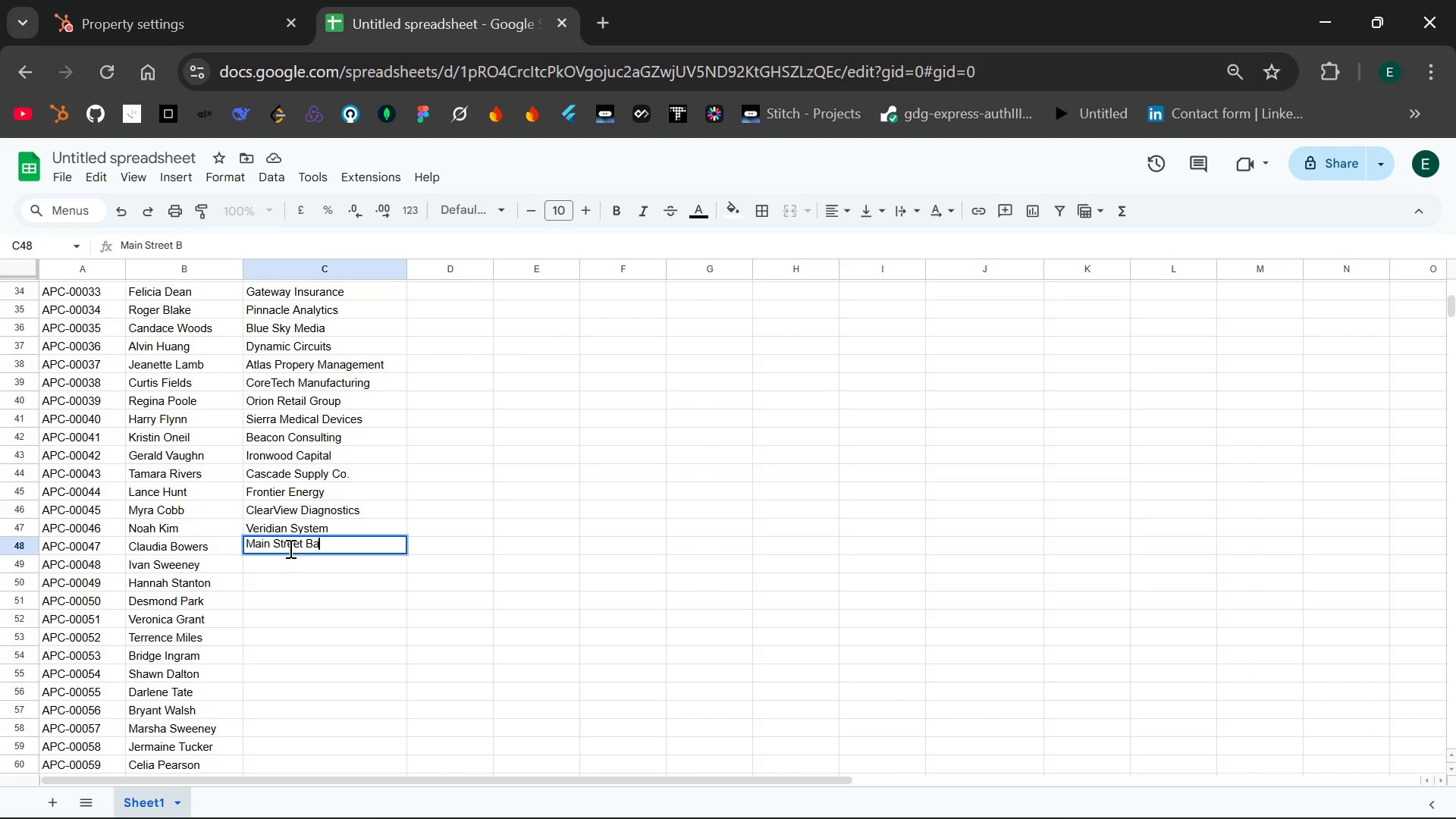 
key(Enter)
 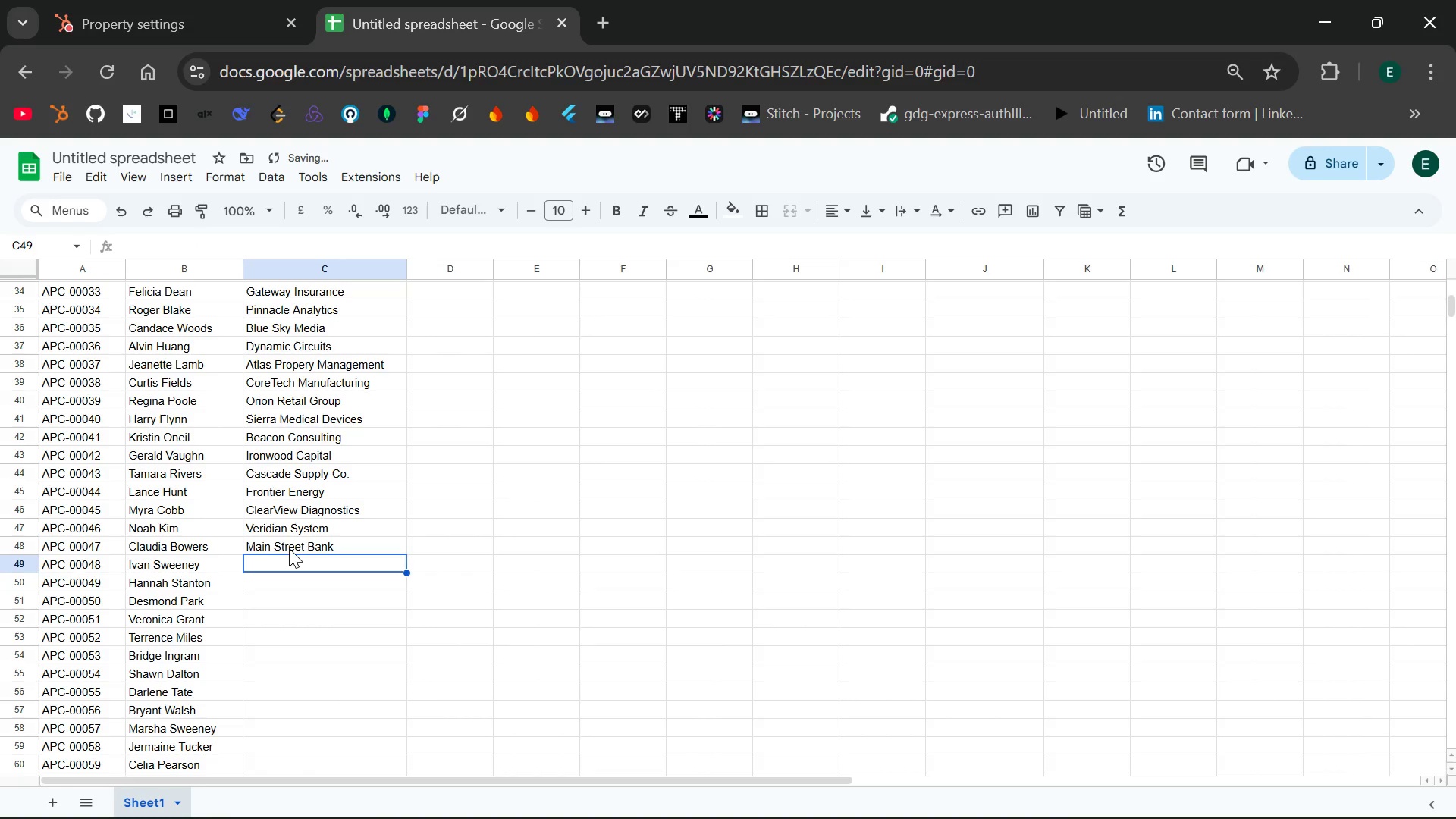 
type(Olympus Fit)
 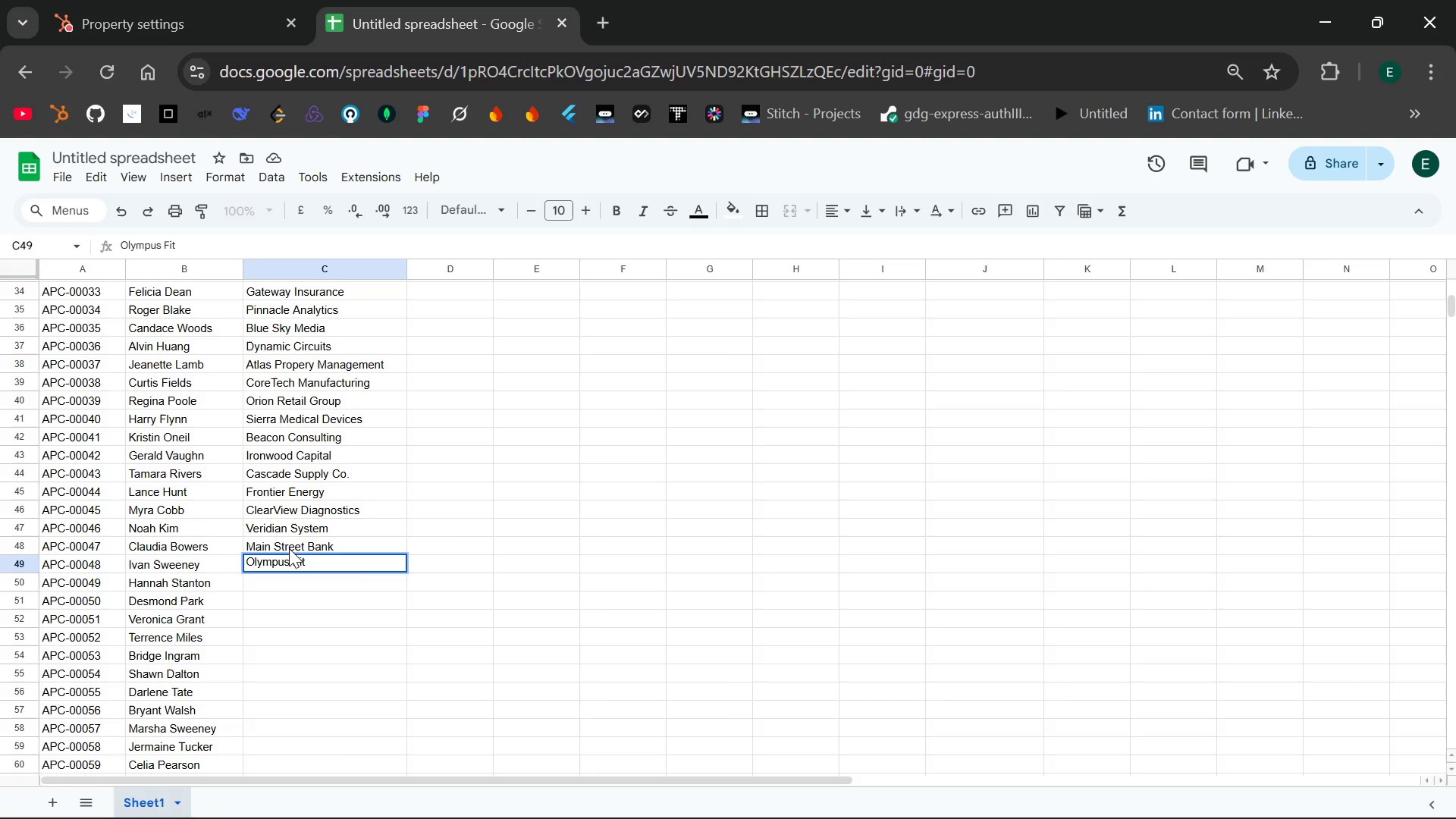 
type(ness)
 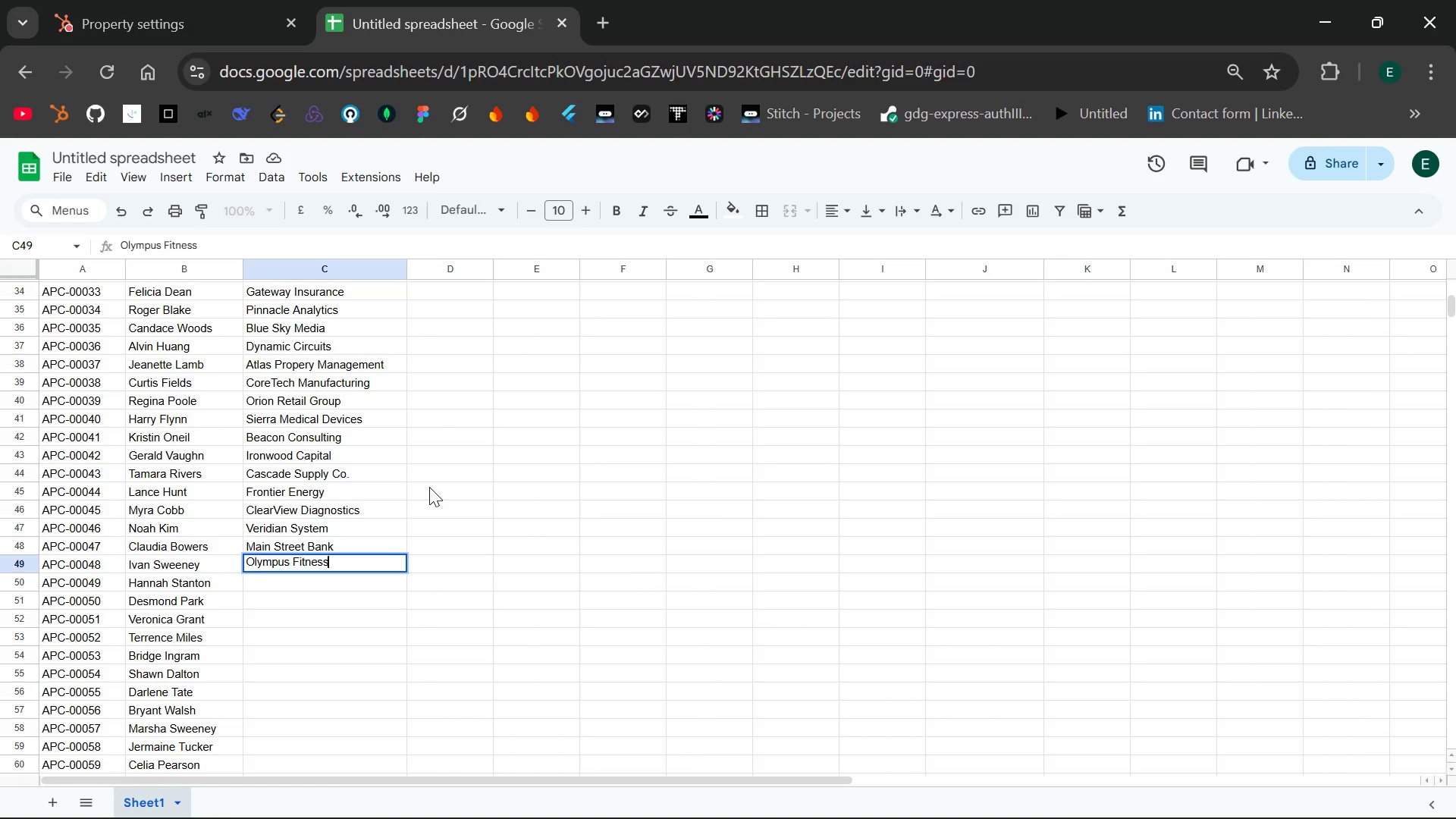 
key(Enter)
 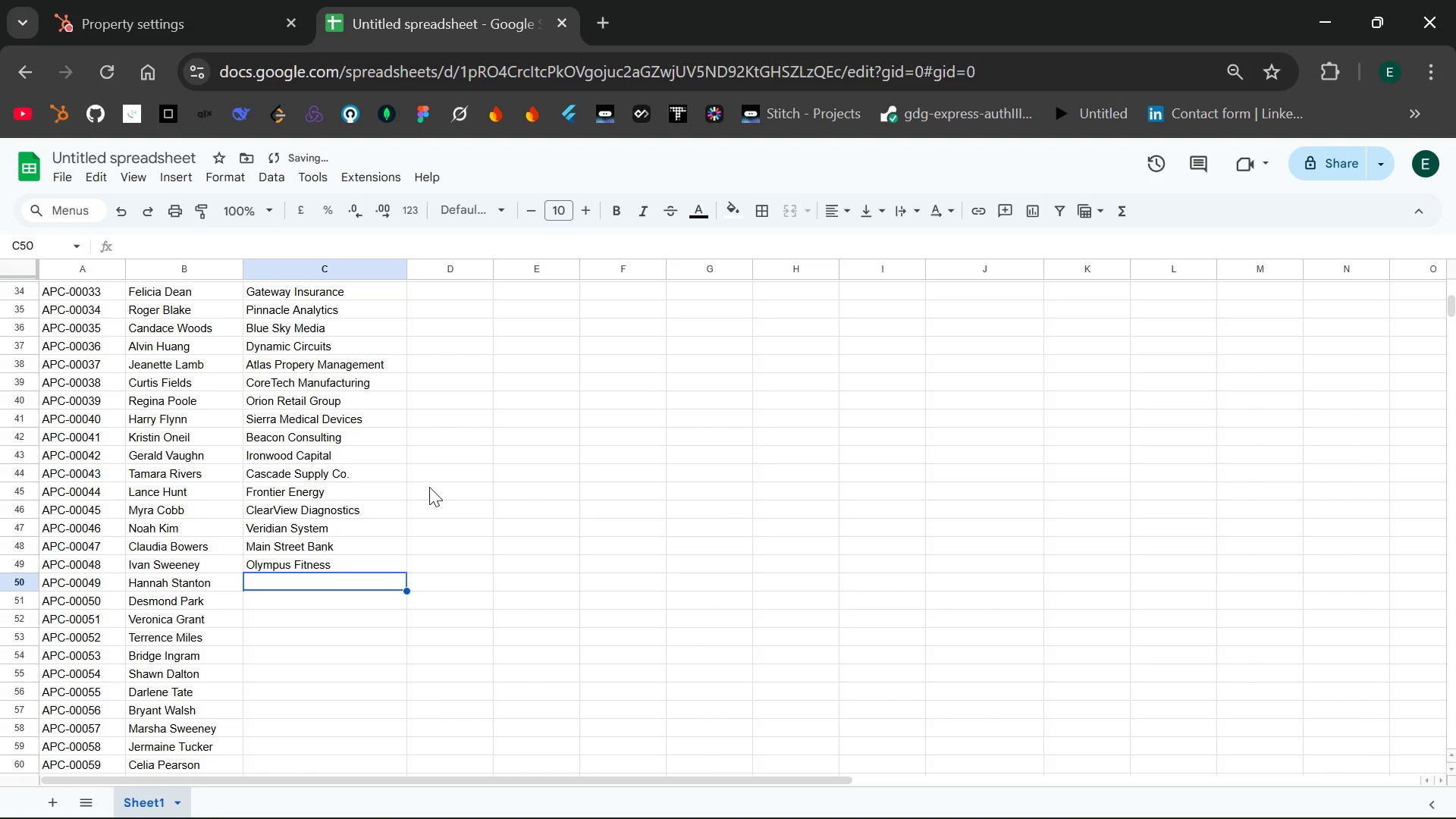 
type(Legacy Publisi)
key(Backspace)
type(hing)
 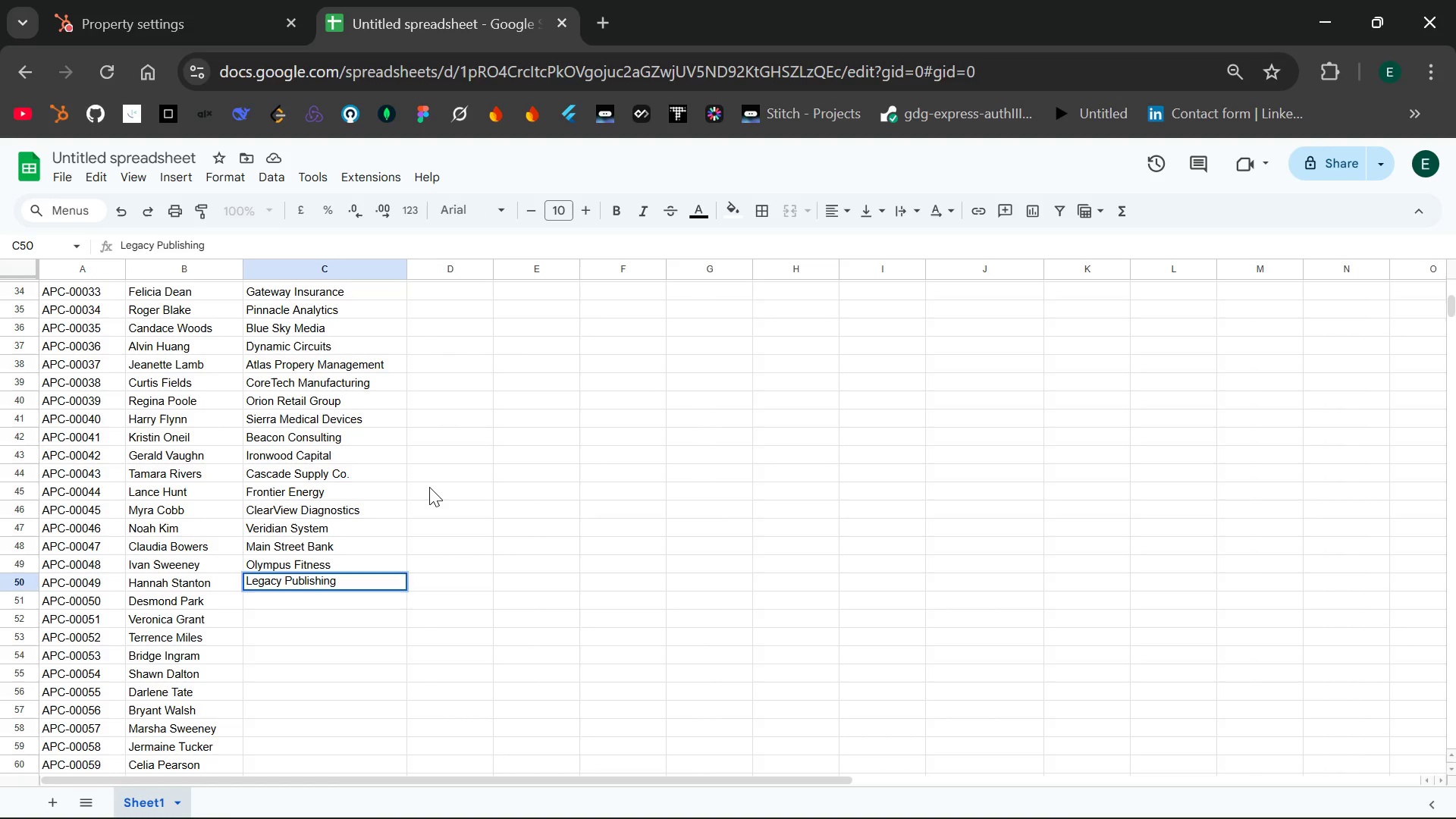 
key(Enter)
 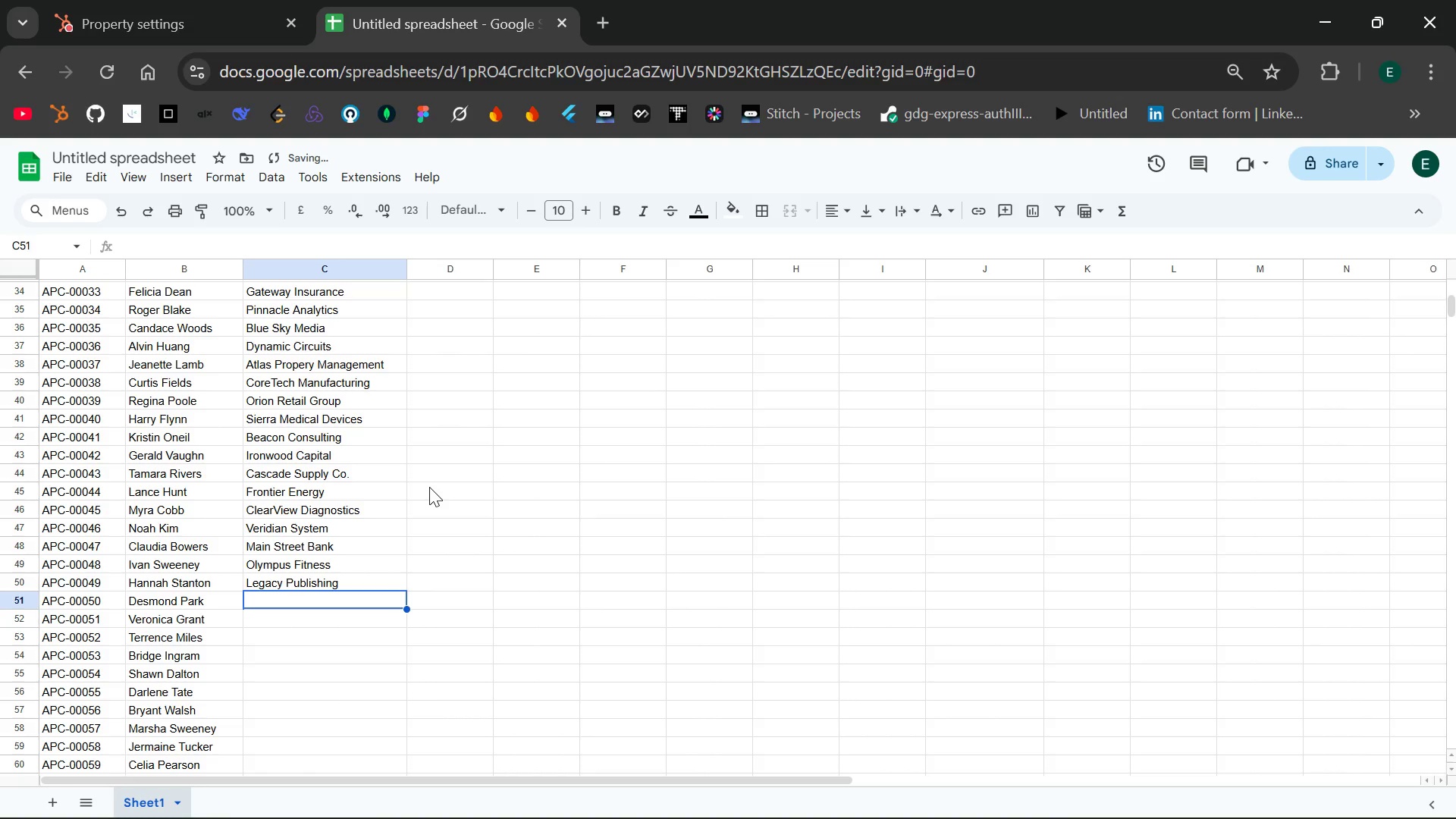 
type(Falcon Innovation)
 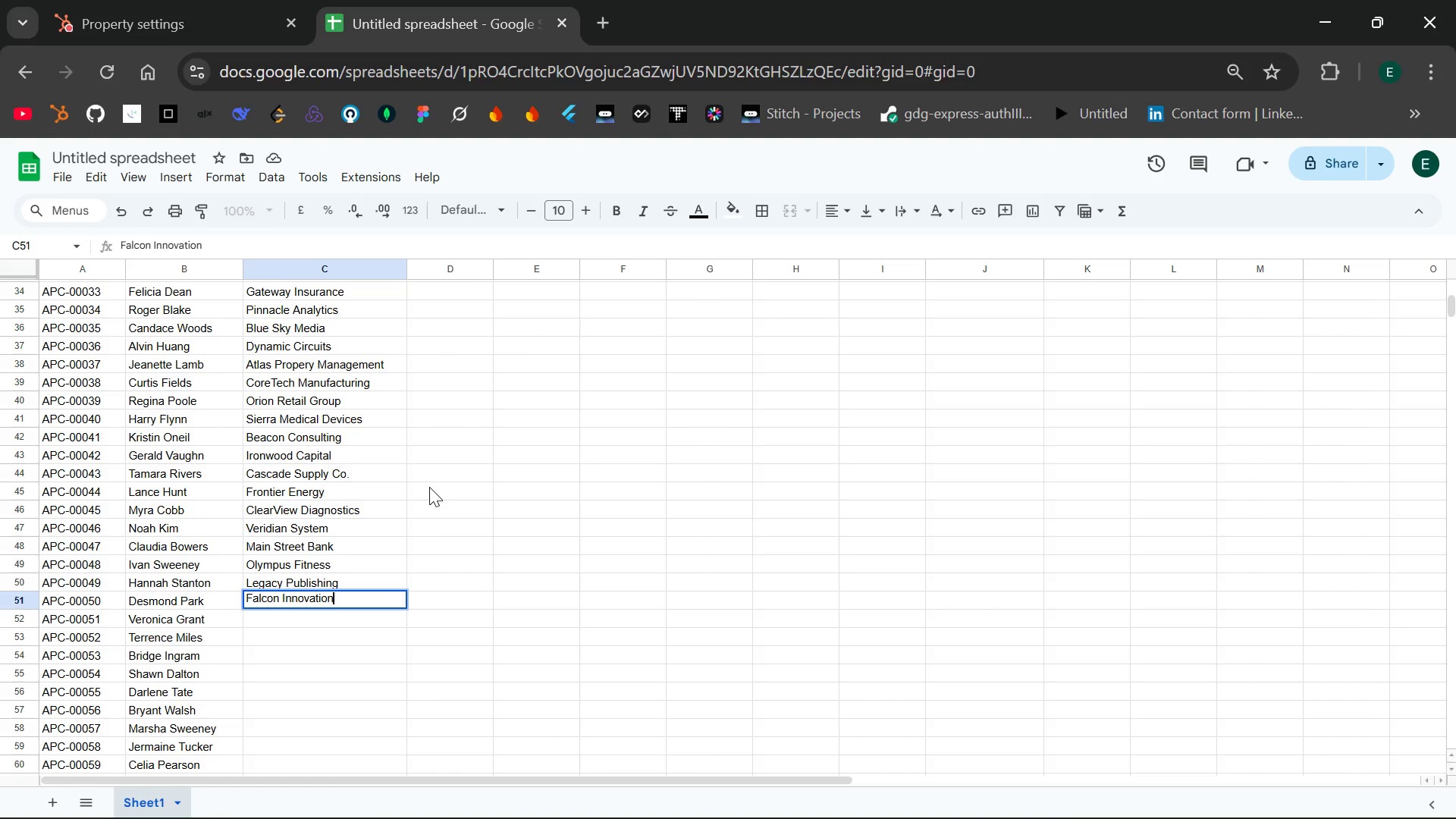 
key(Enter)
 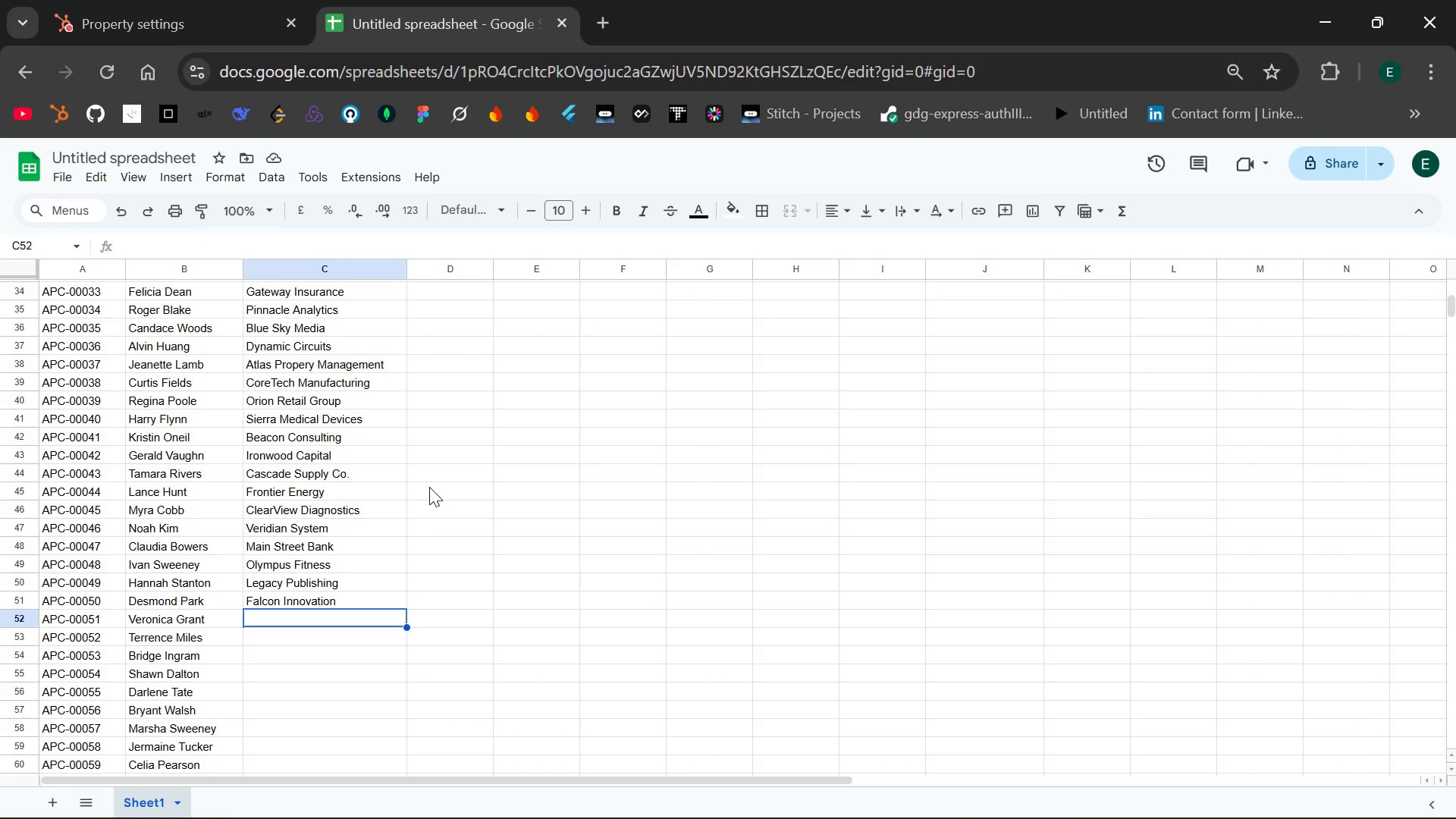 
wait(7.77)
 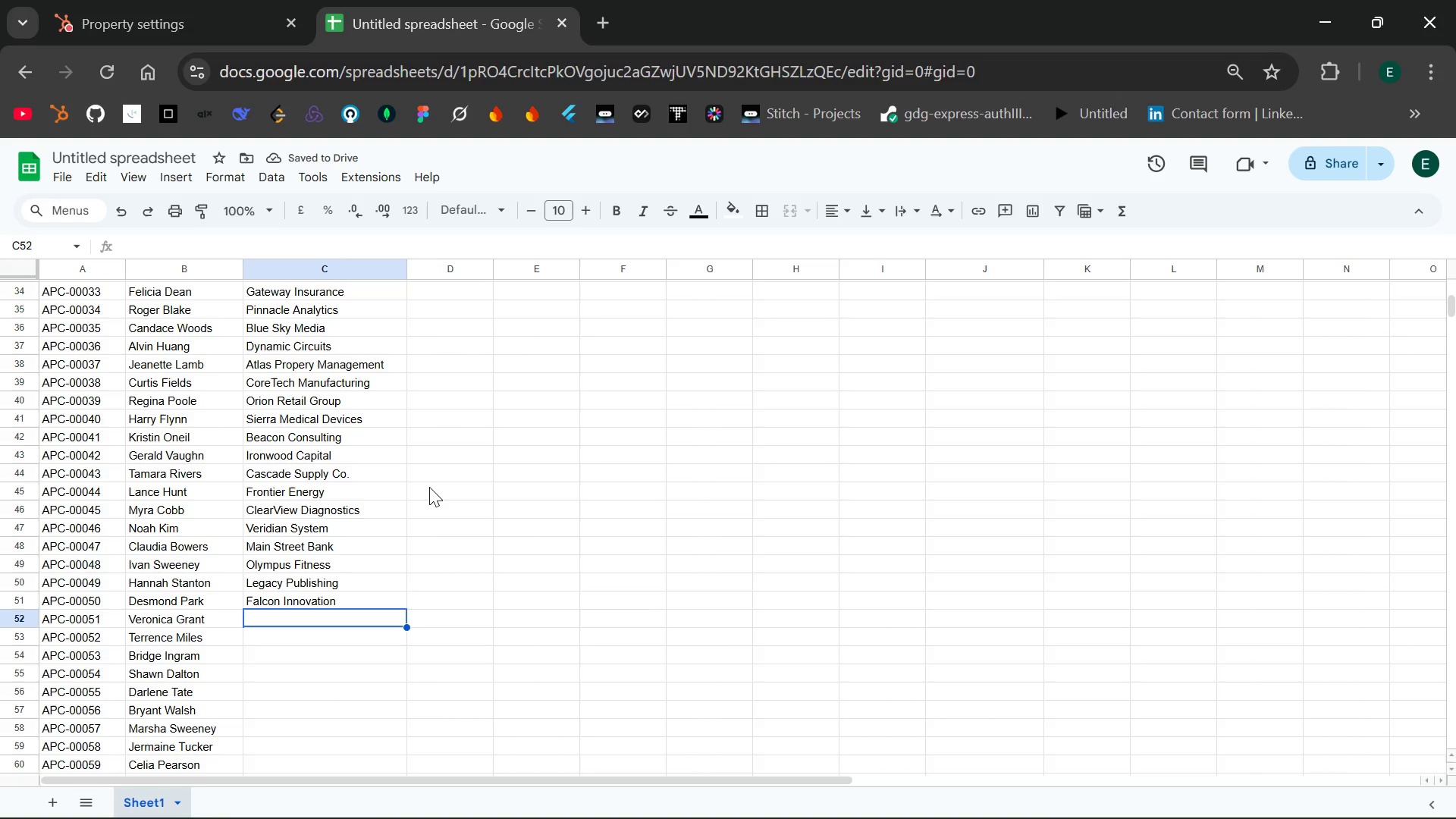 
type(Starling ')
key(Backspace)
 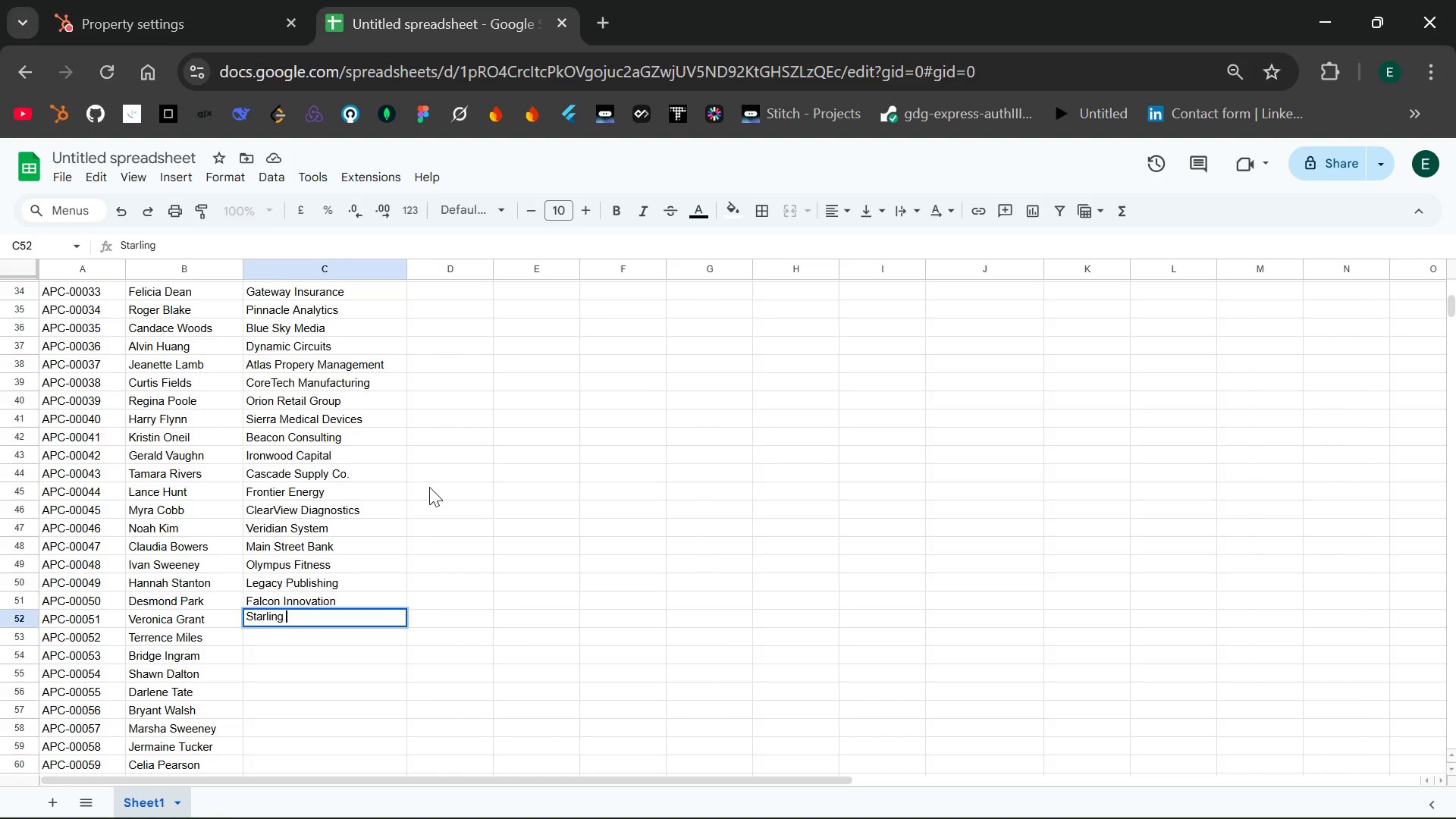 
key(Enter)
 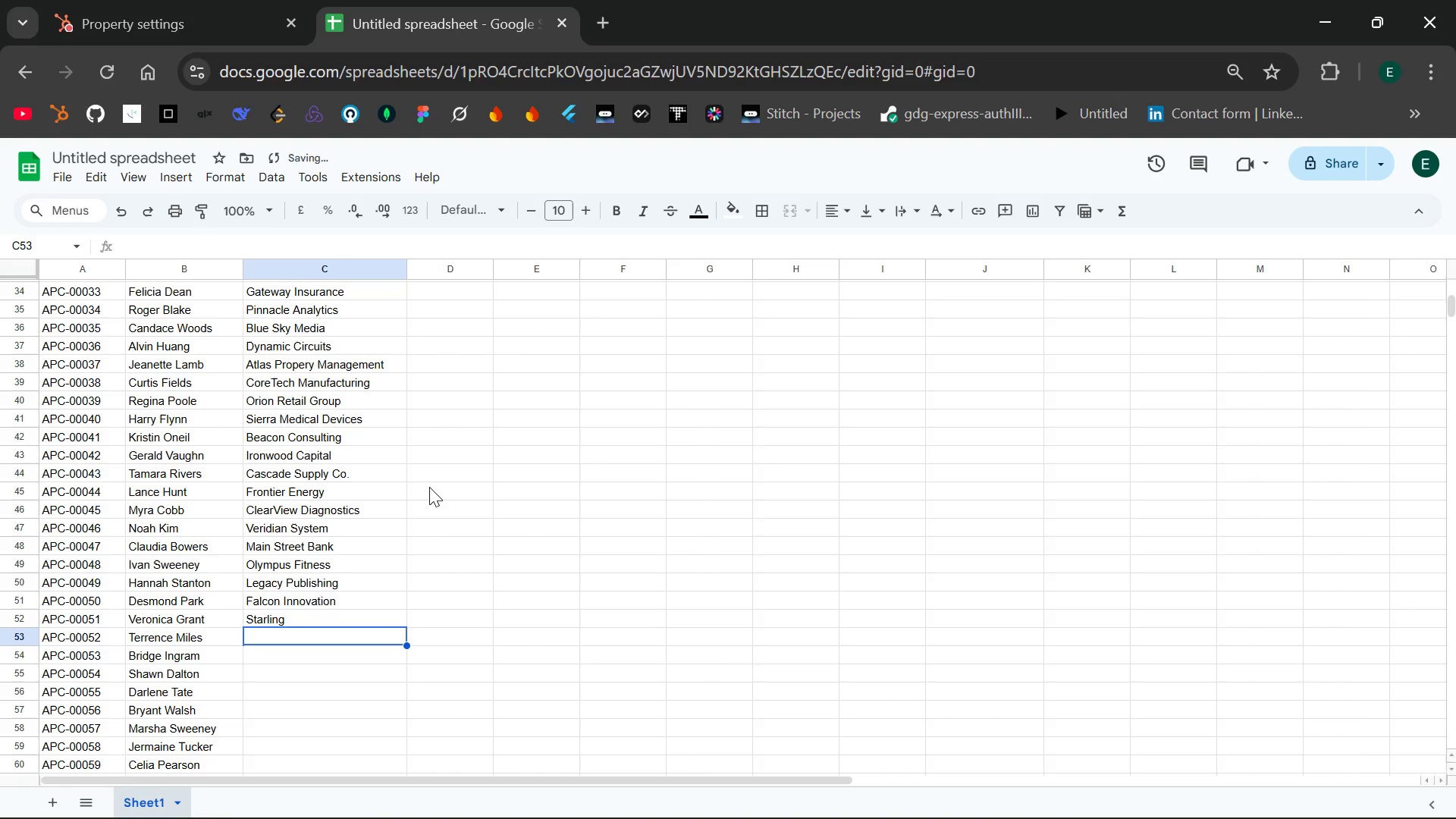 
key(Backspace)
 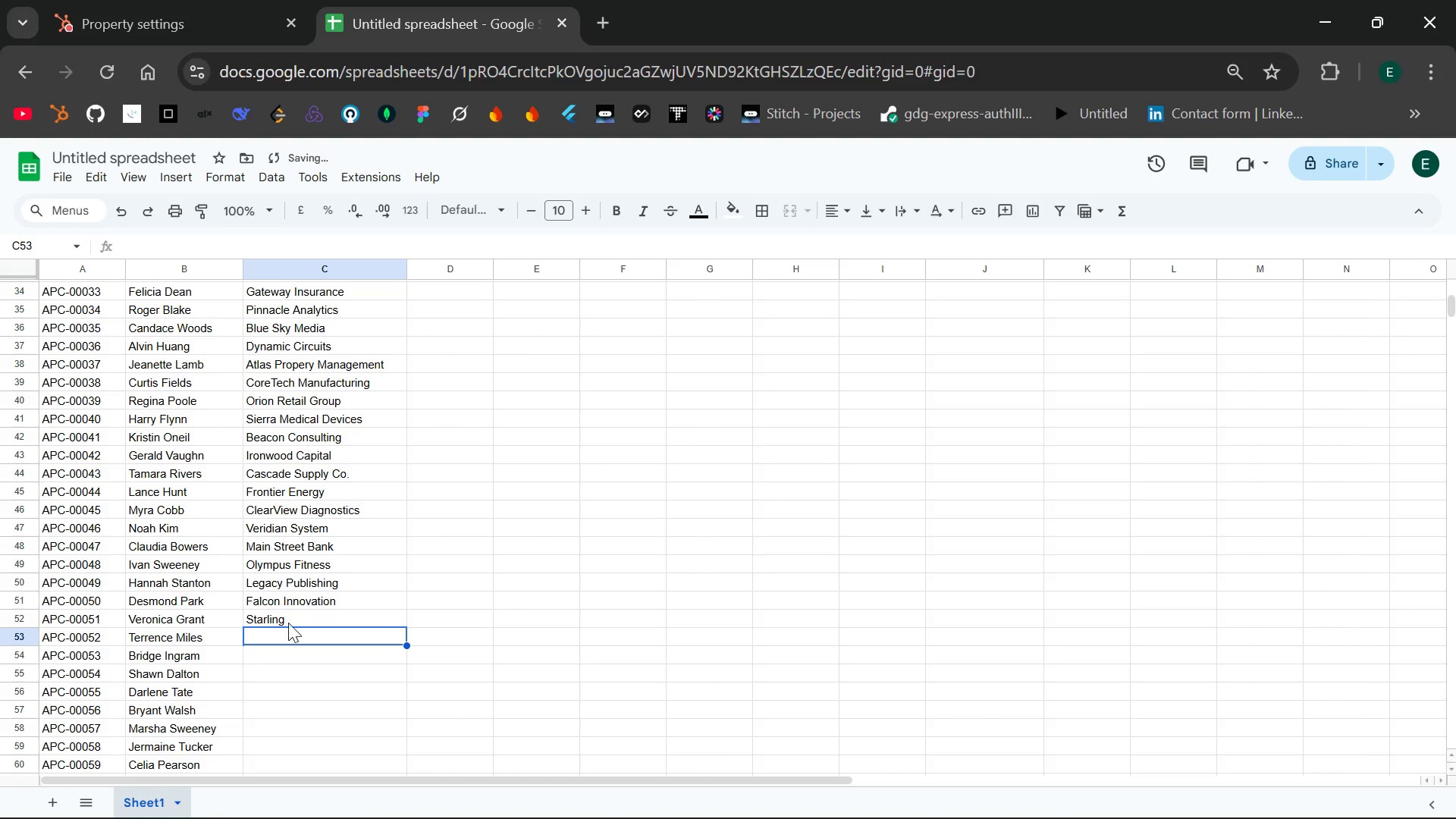 
double_click([311, 614])
 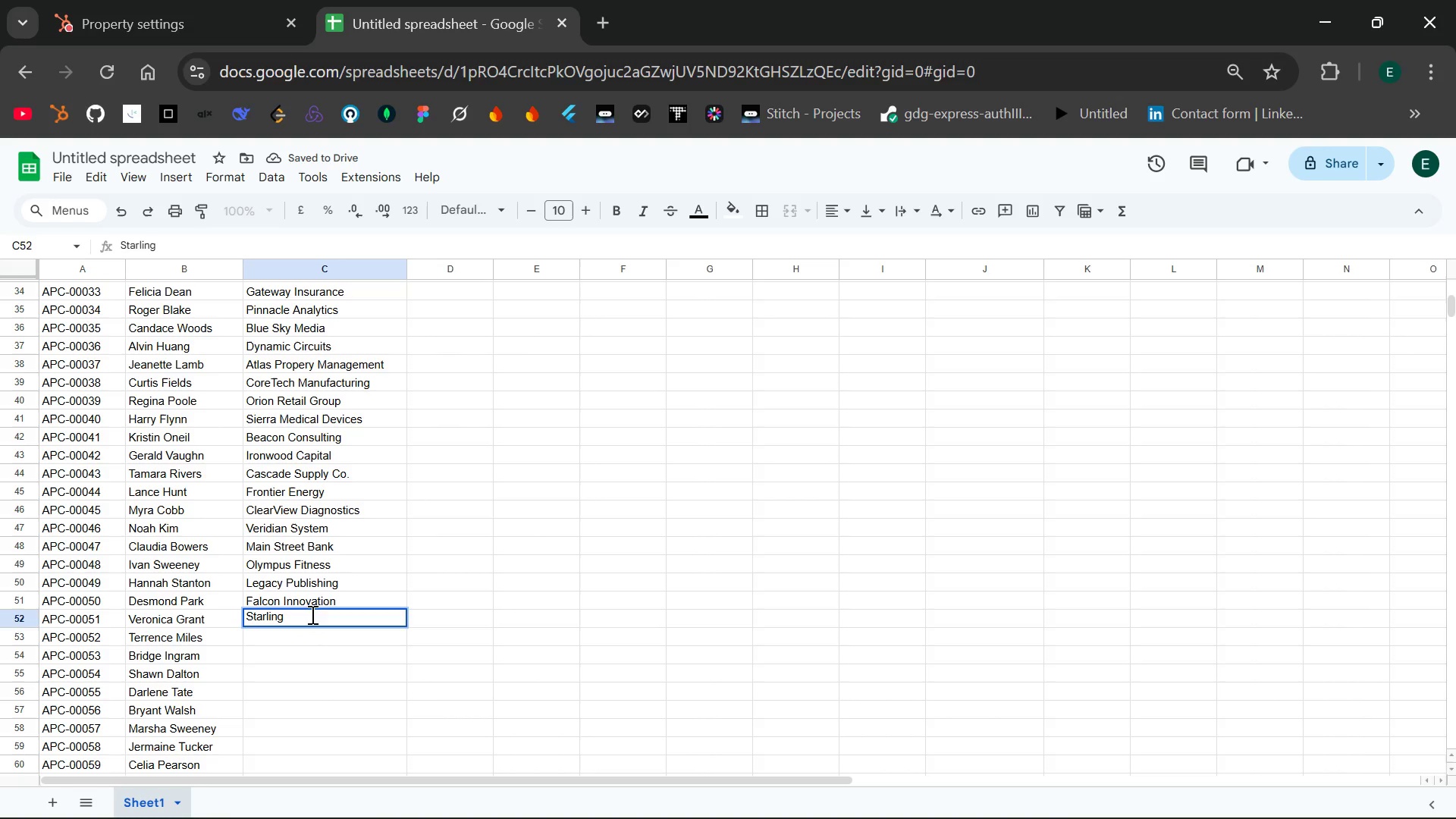 
type( Tech)
 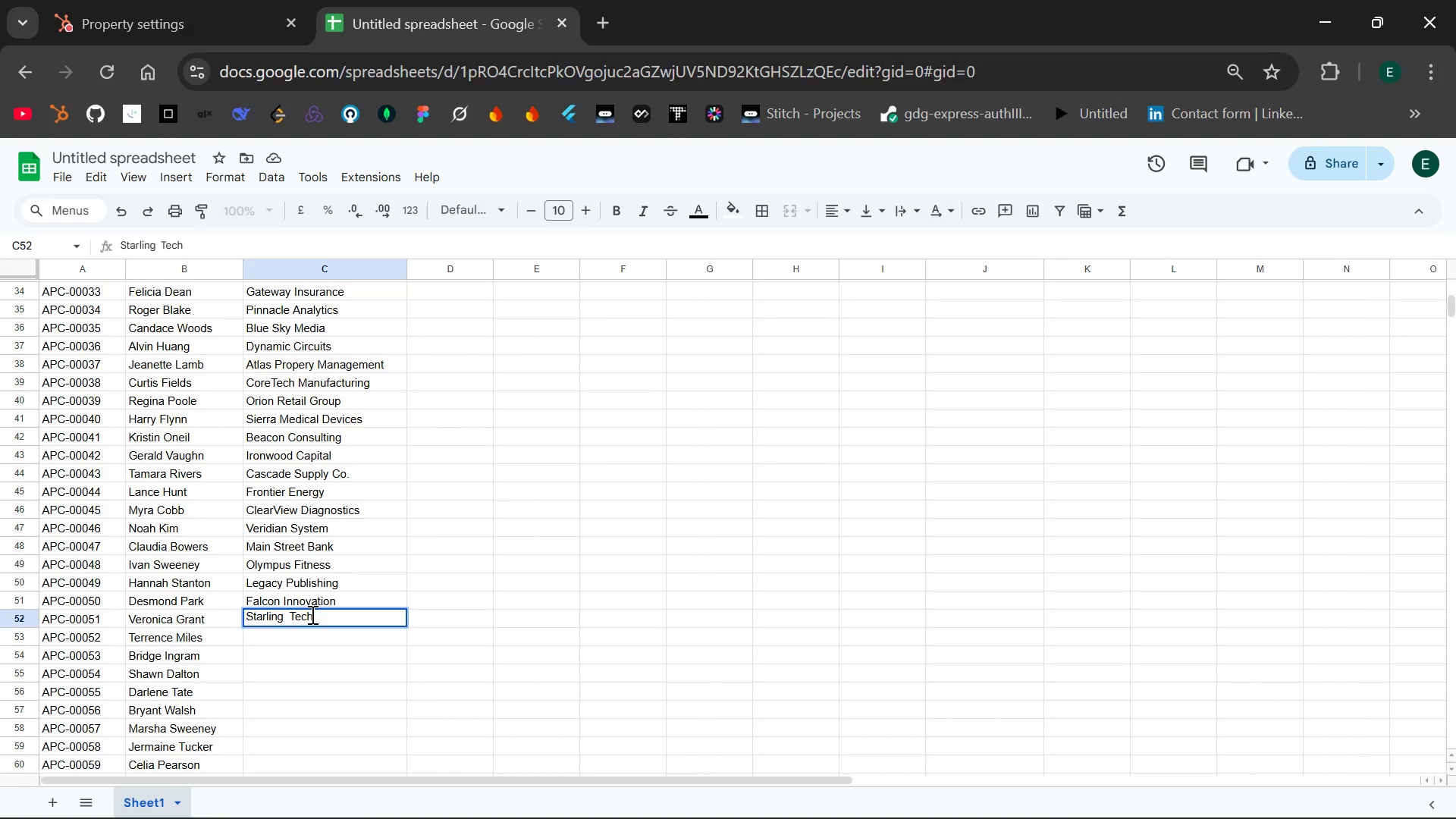 
key(Enter)
 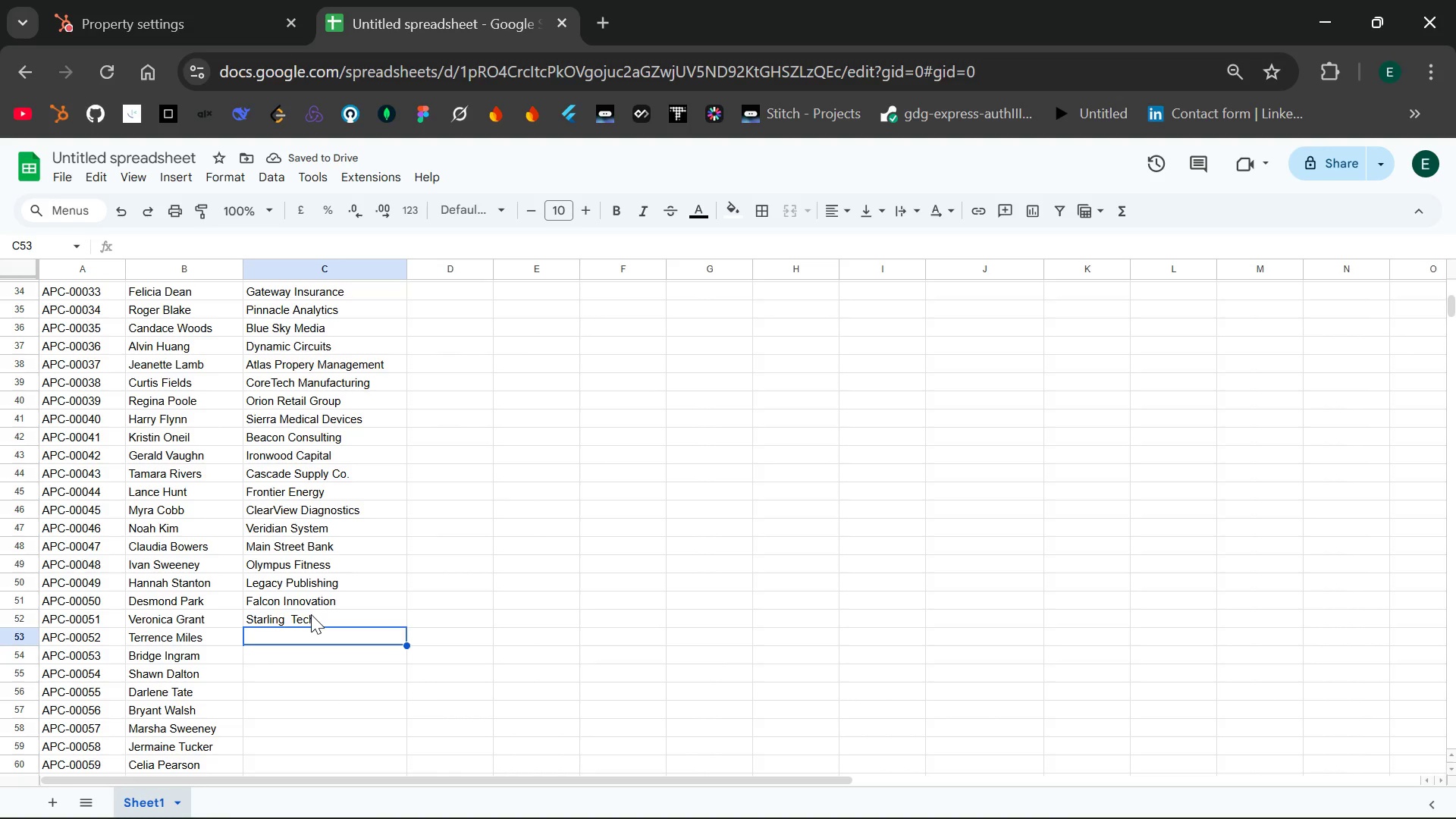 
wait(6.44)
 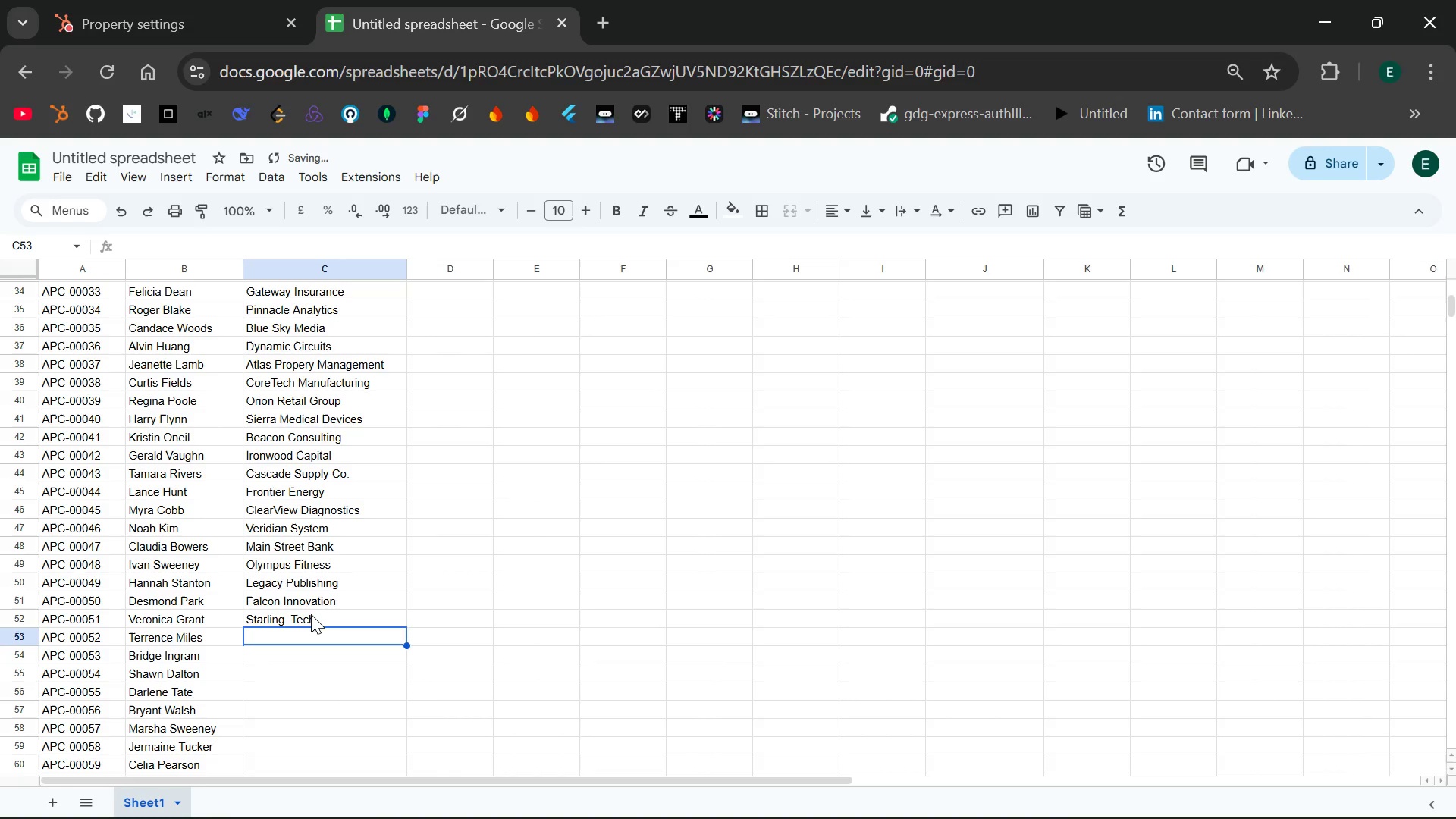 
type(Nova Secu)
 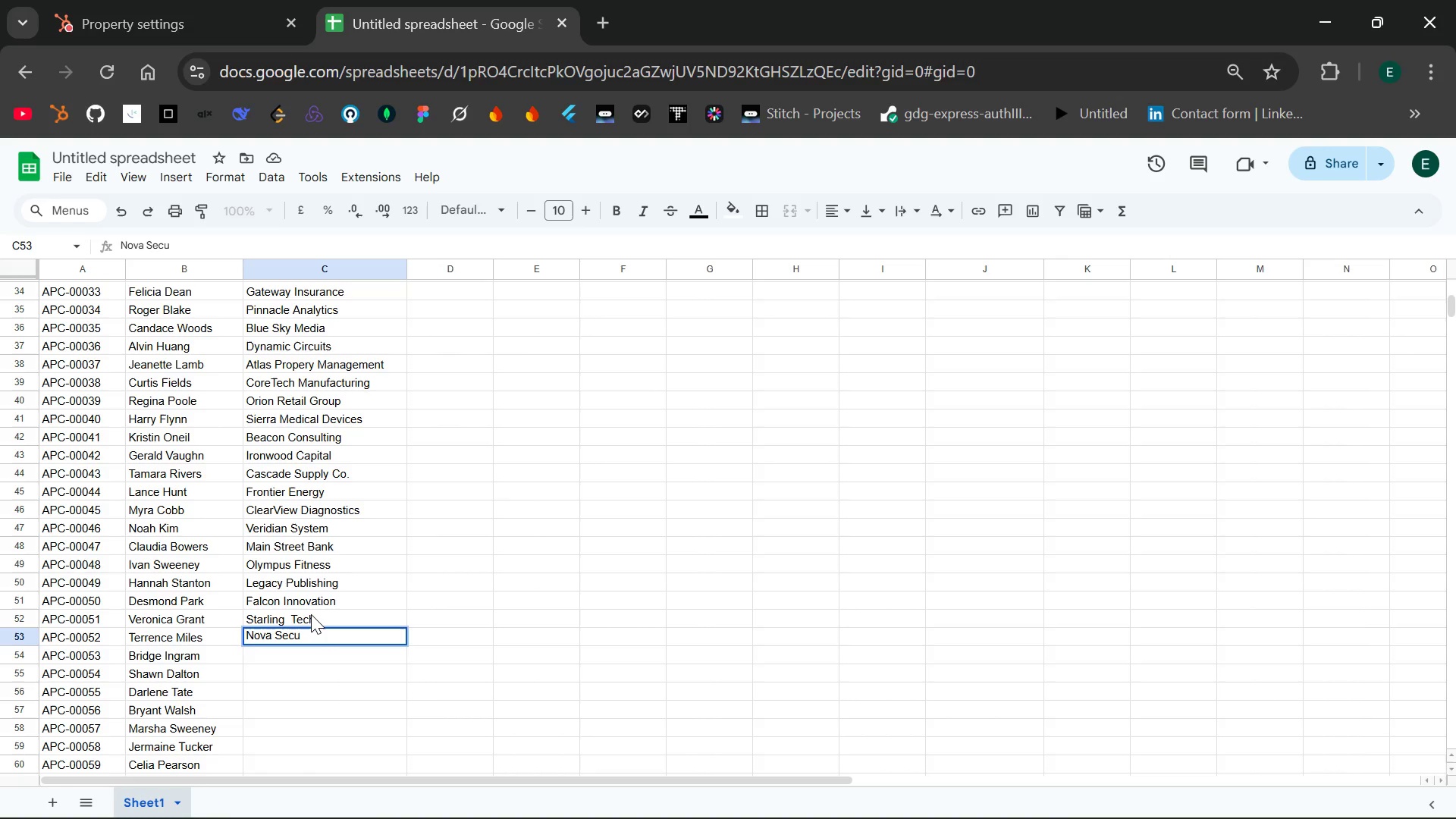 
wait(5.31)
 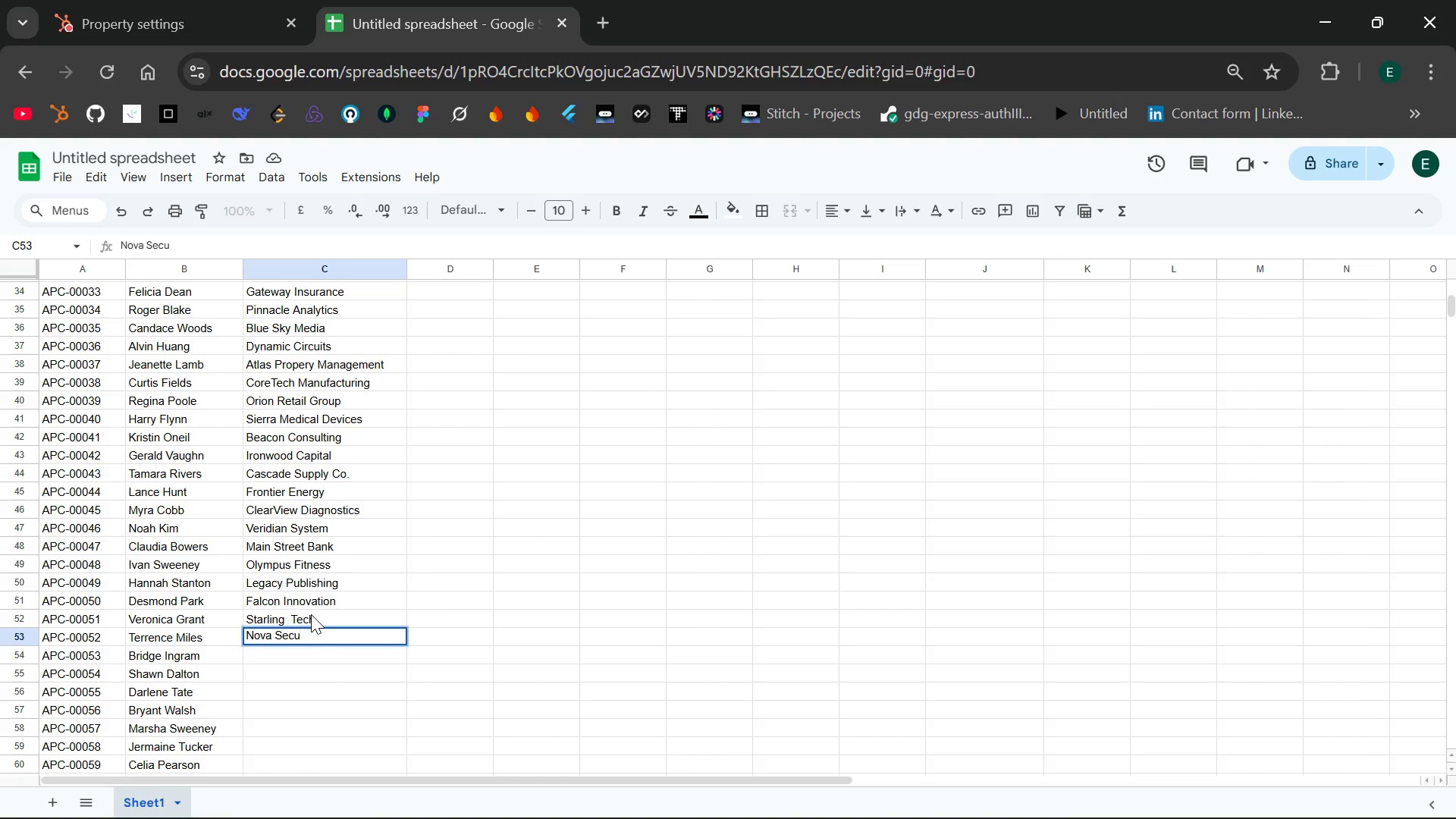 
type(rity )
 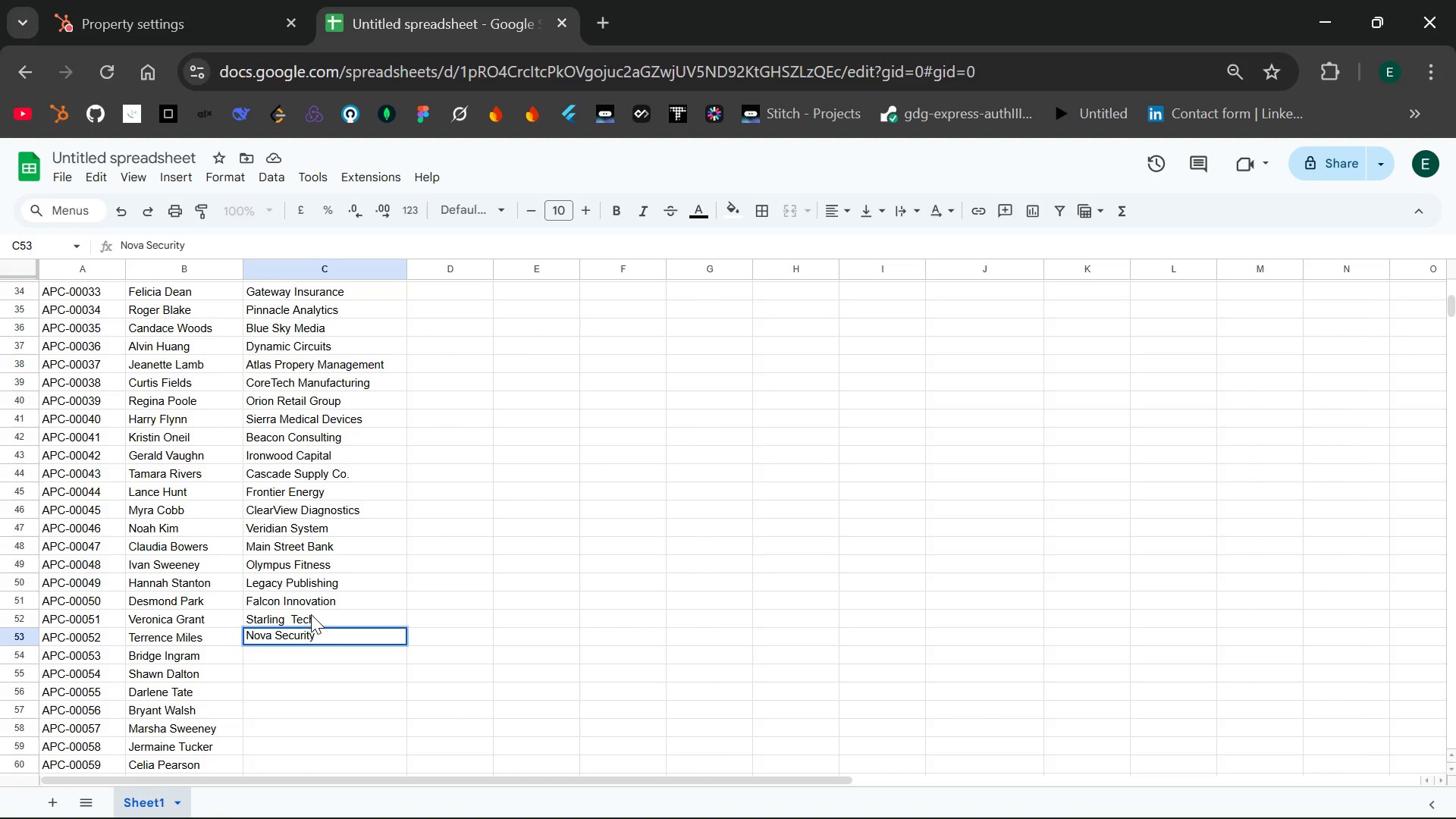 
hold_key(key=Enter, duration=21.97)
 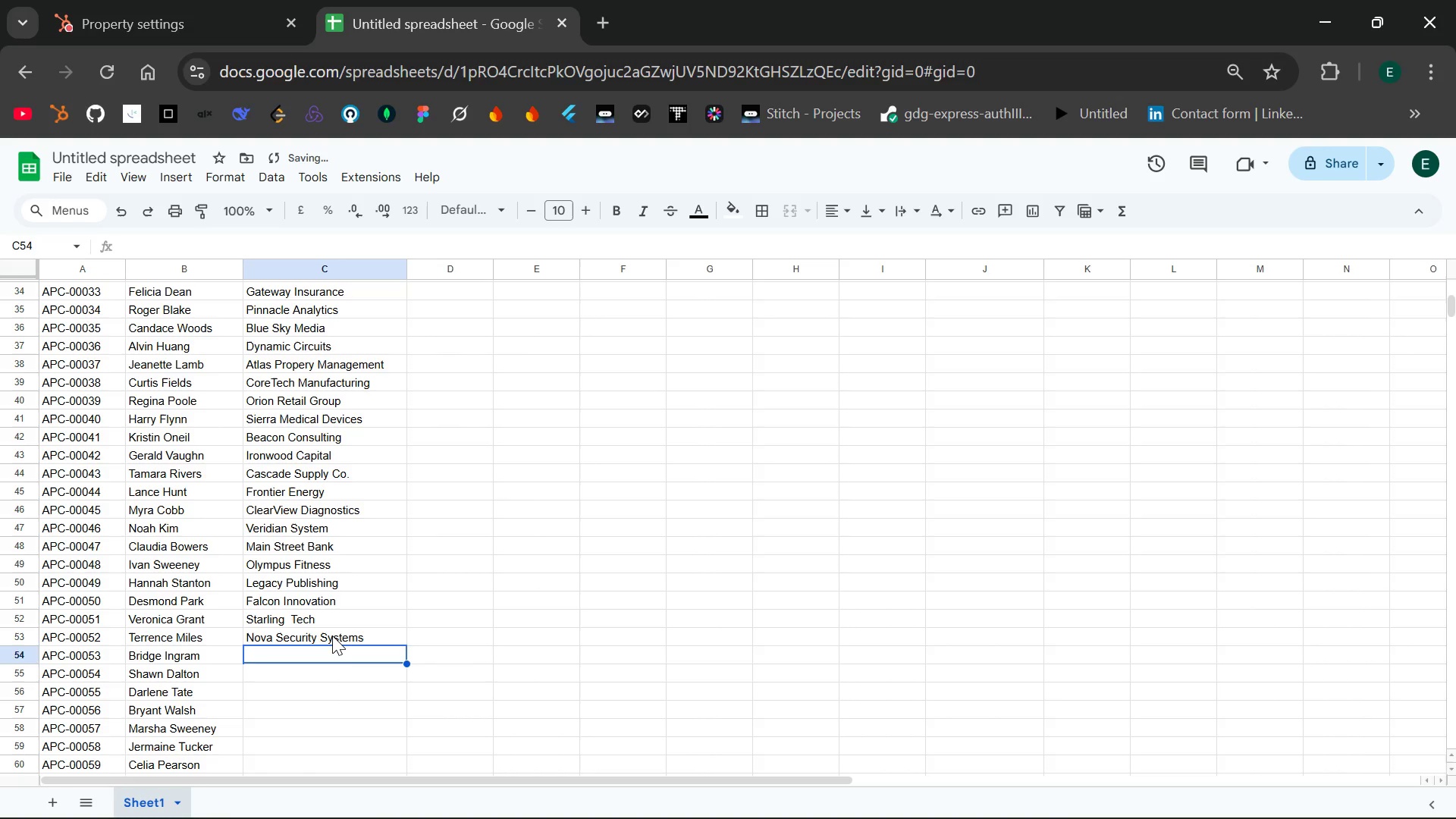 
double_click([332, 635])
 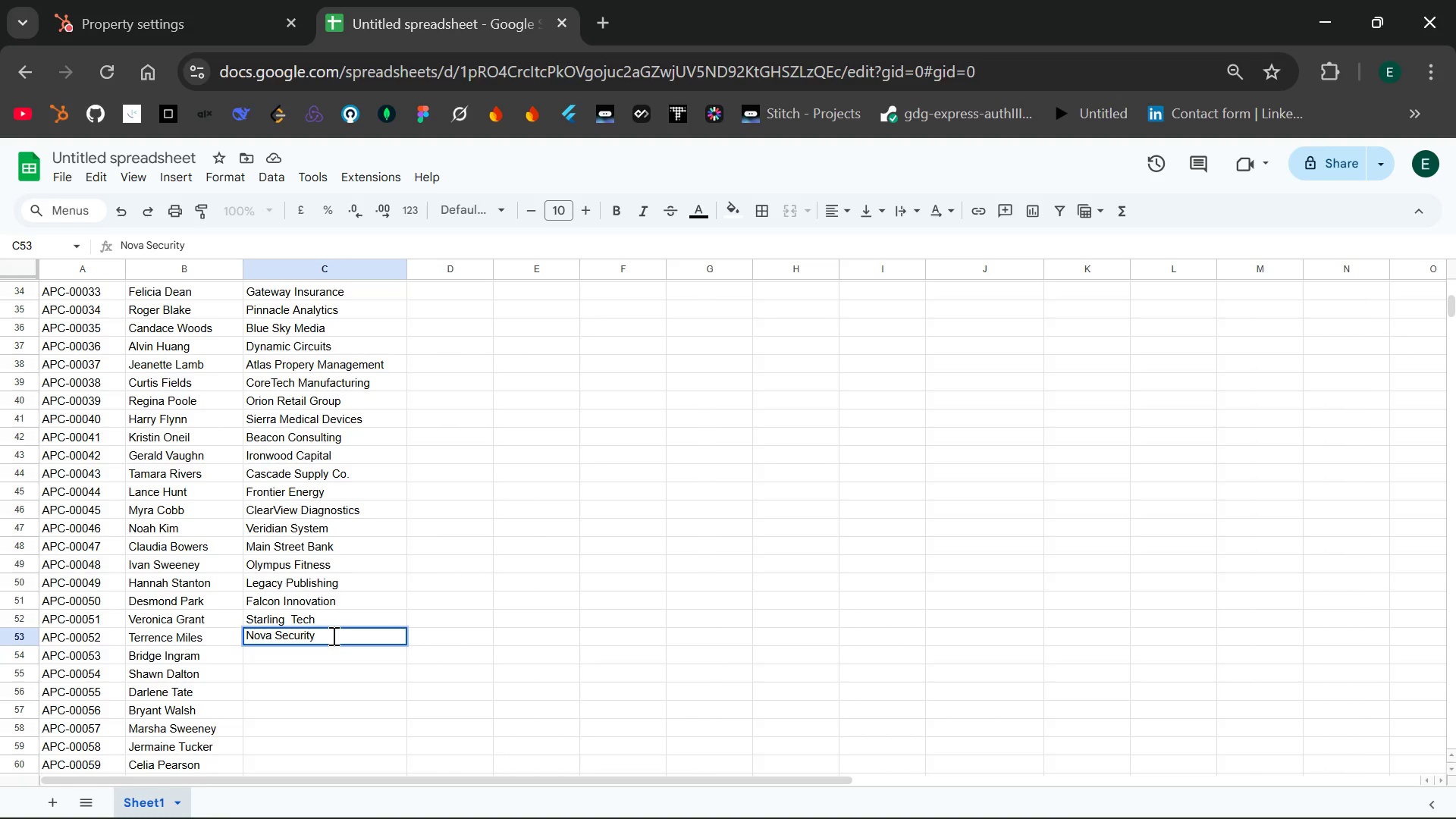 
type(s)
key(Backspace)
type(Systems)
 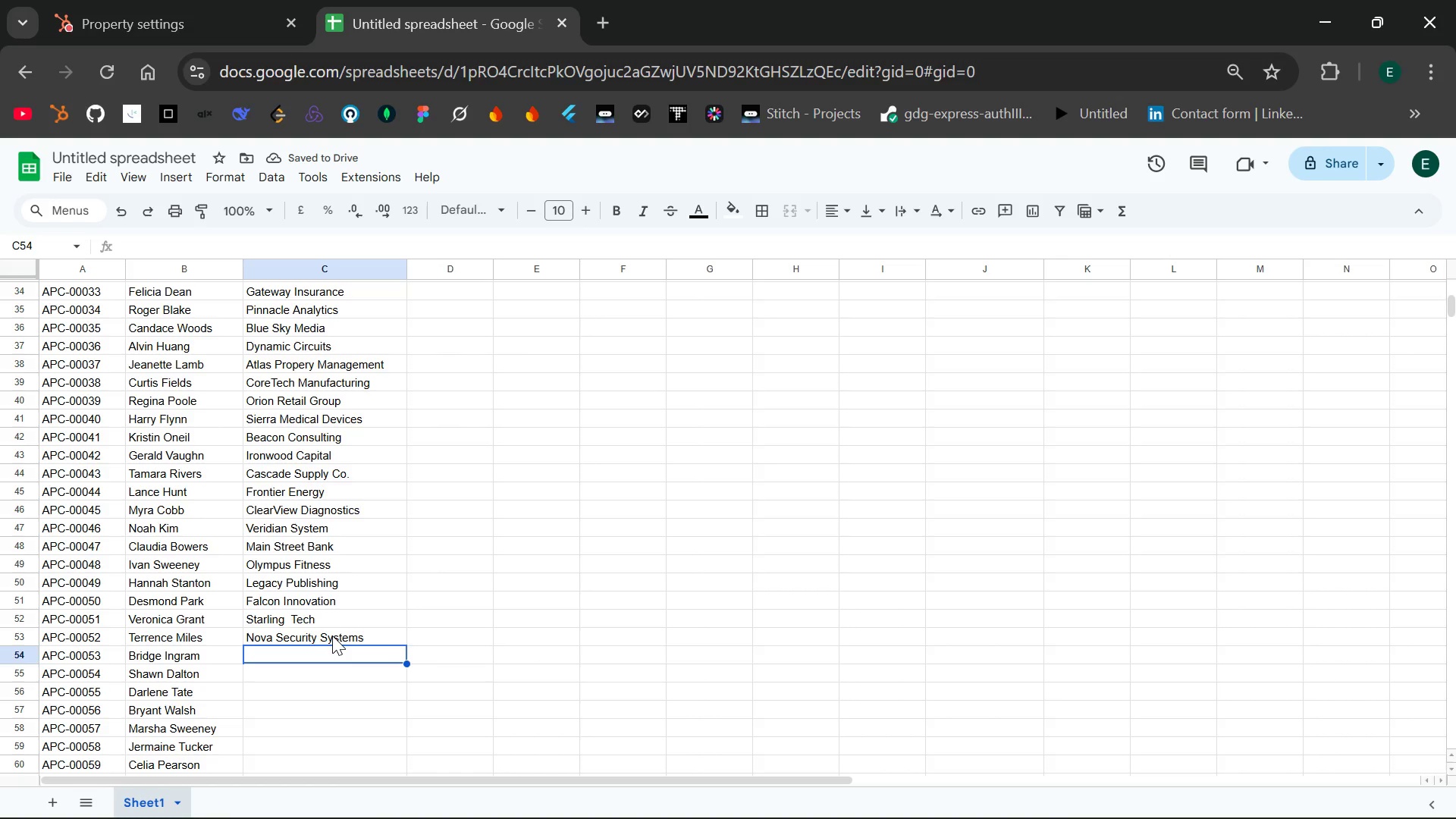 
type(Horizon )
 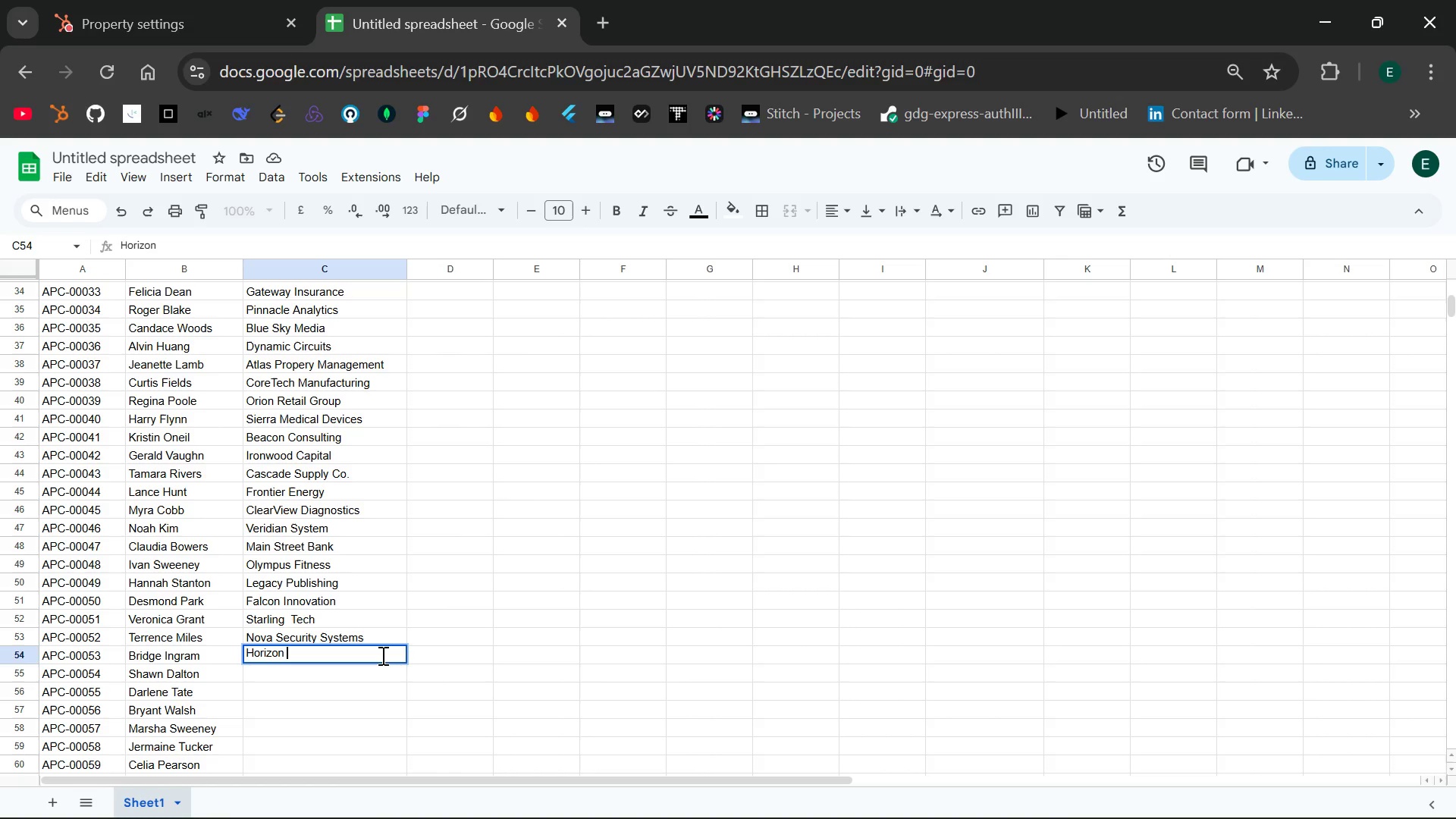 
wait(5.92)
 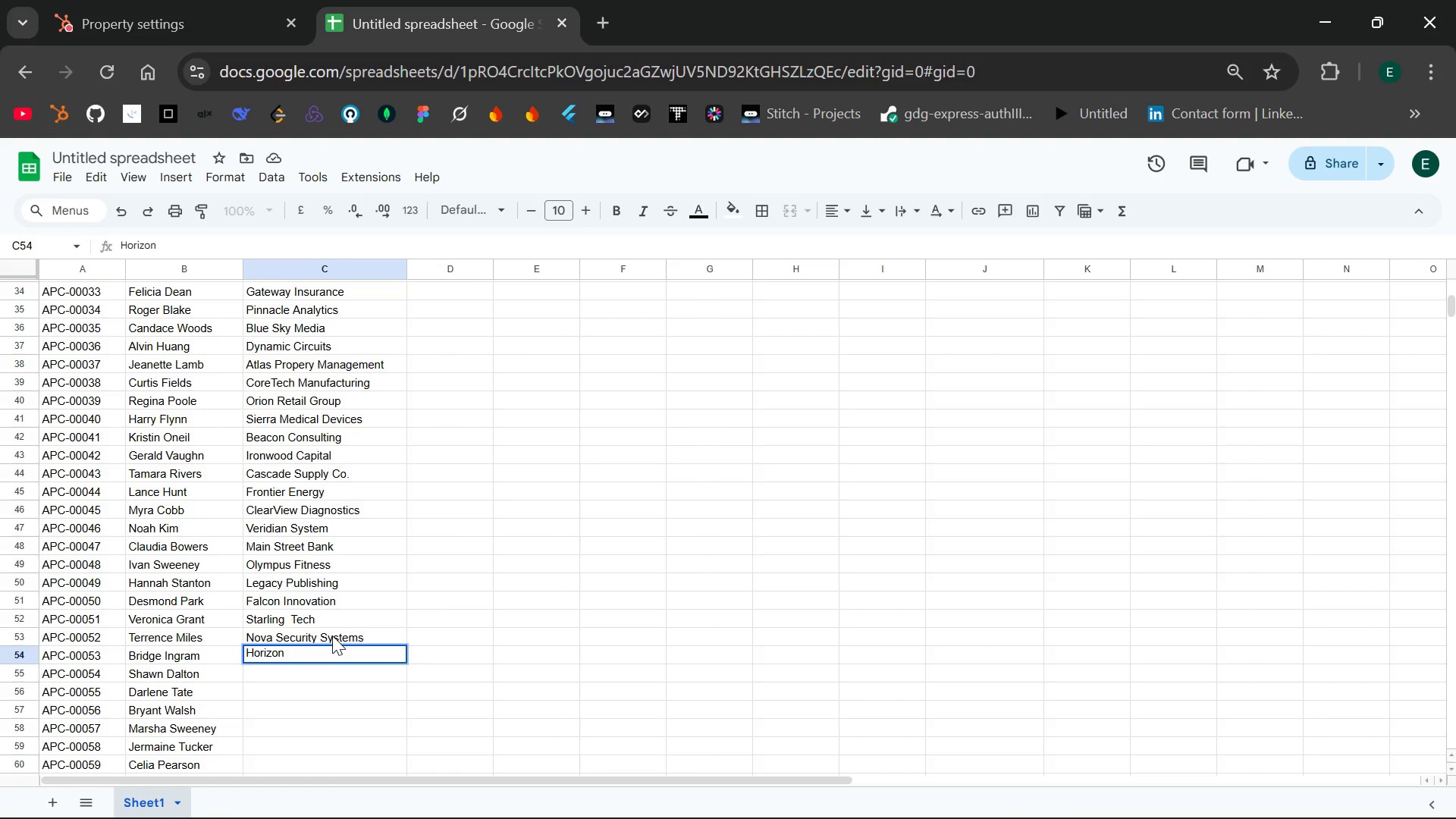 
type(Ho)
 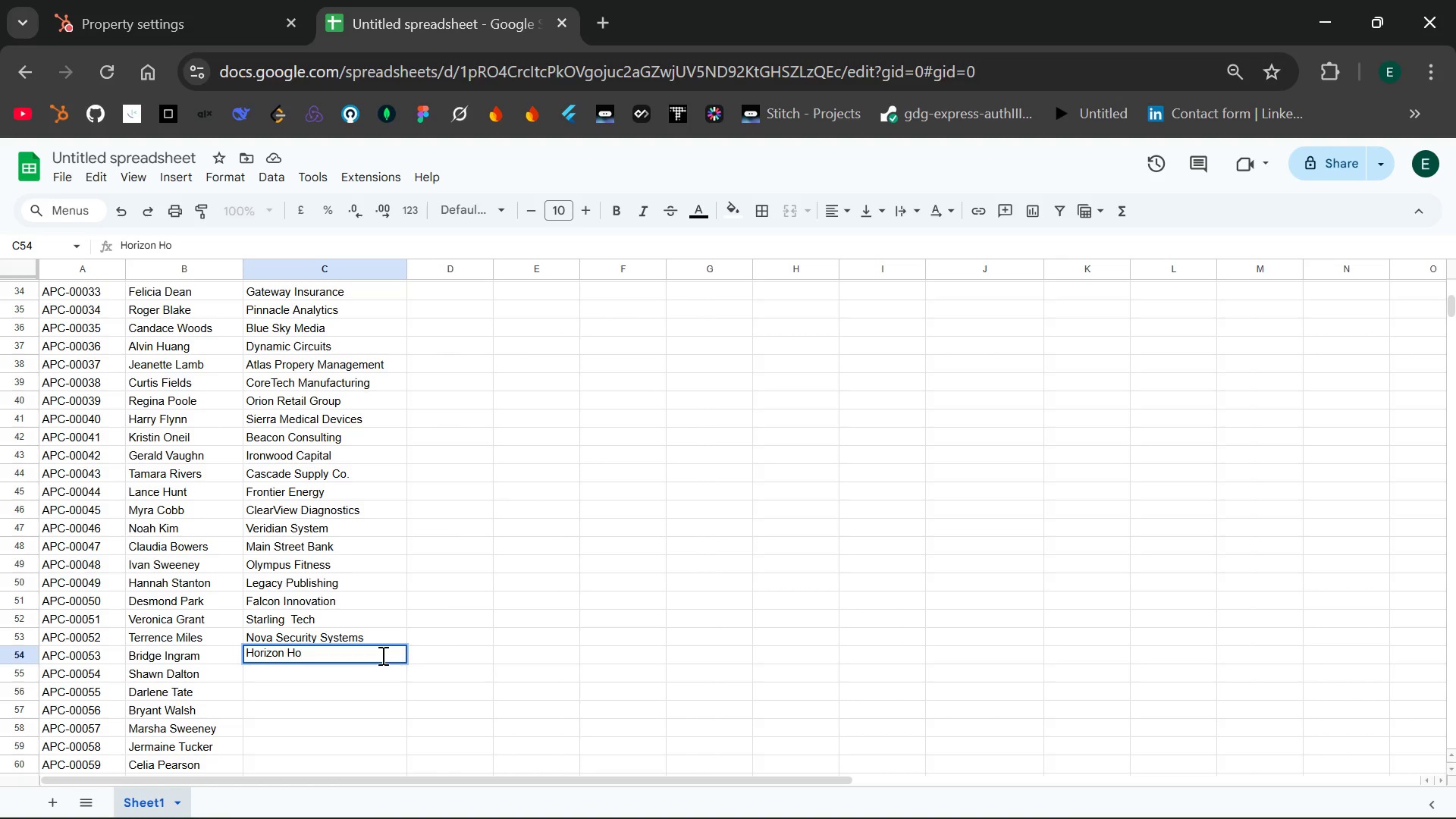 
wait(11.02)
 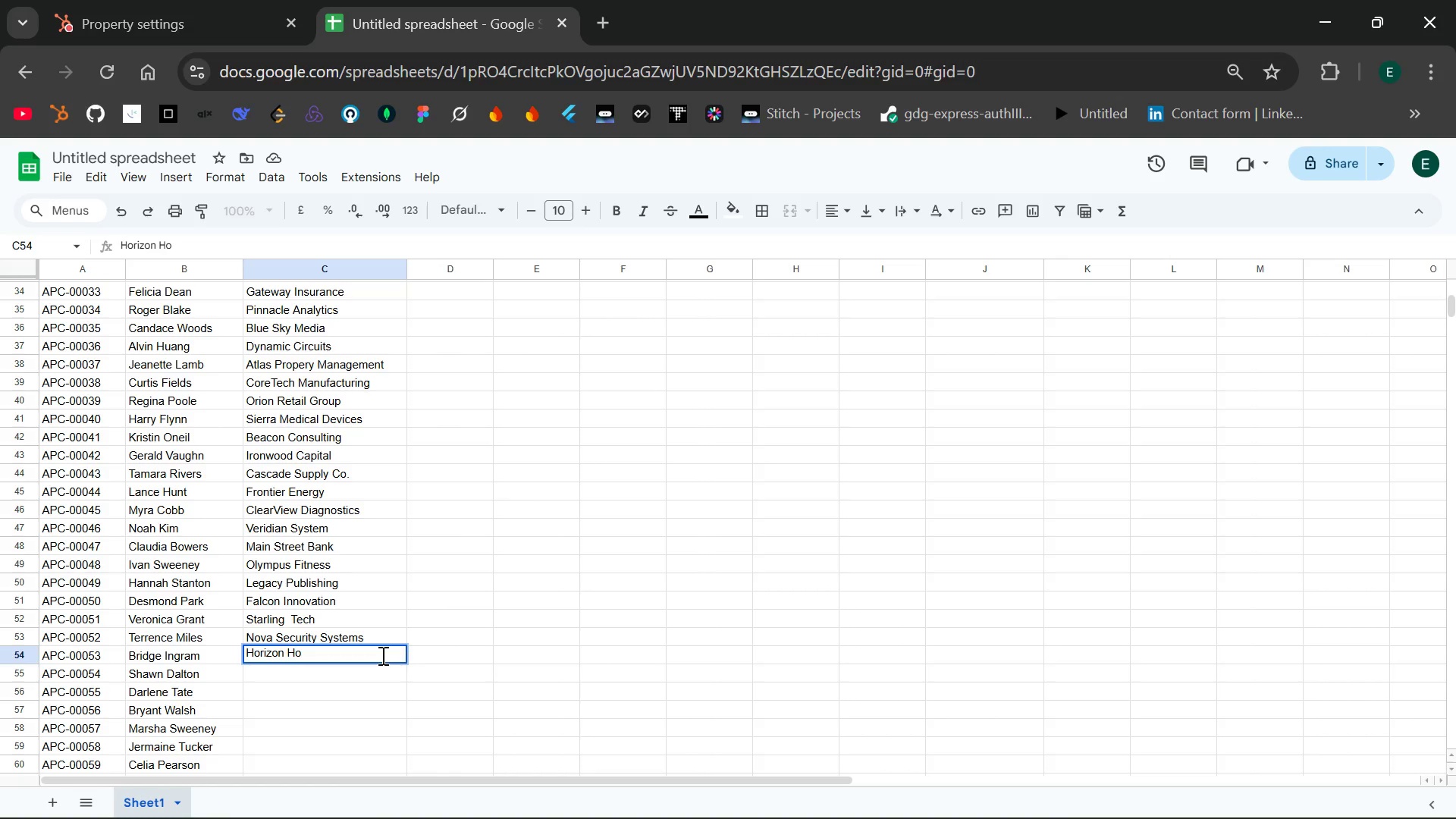 
type(spitality )
 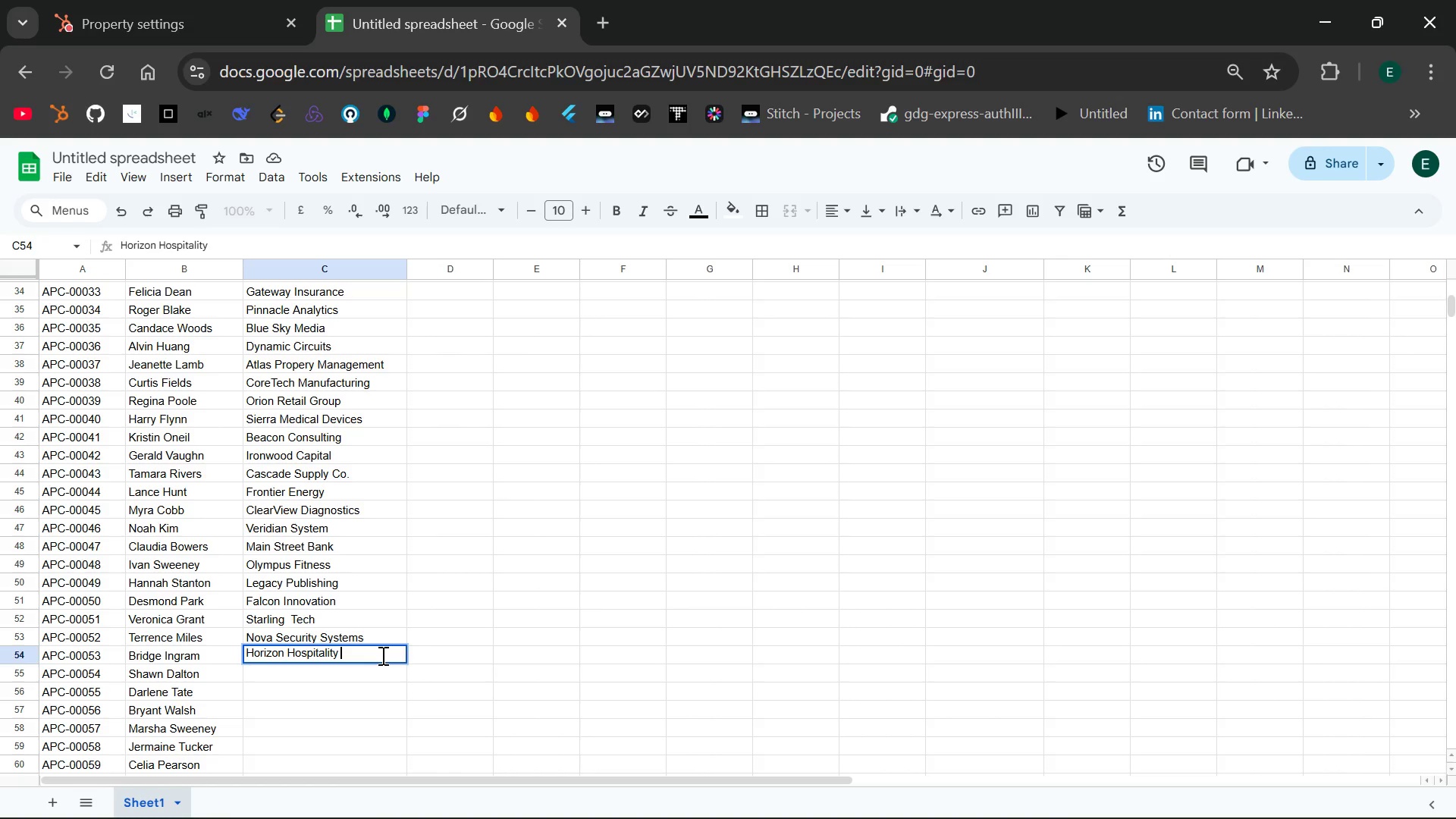 
key(Enter)
 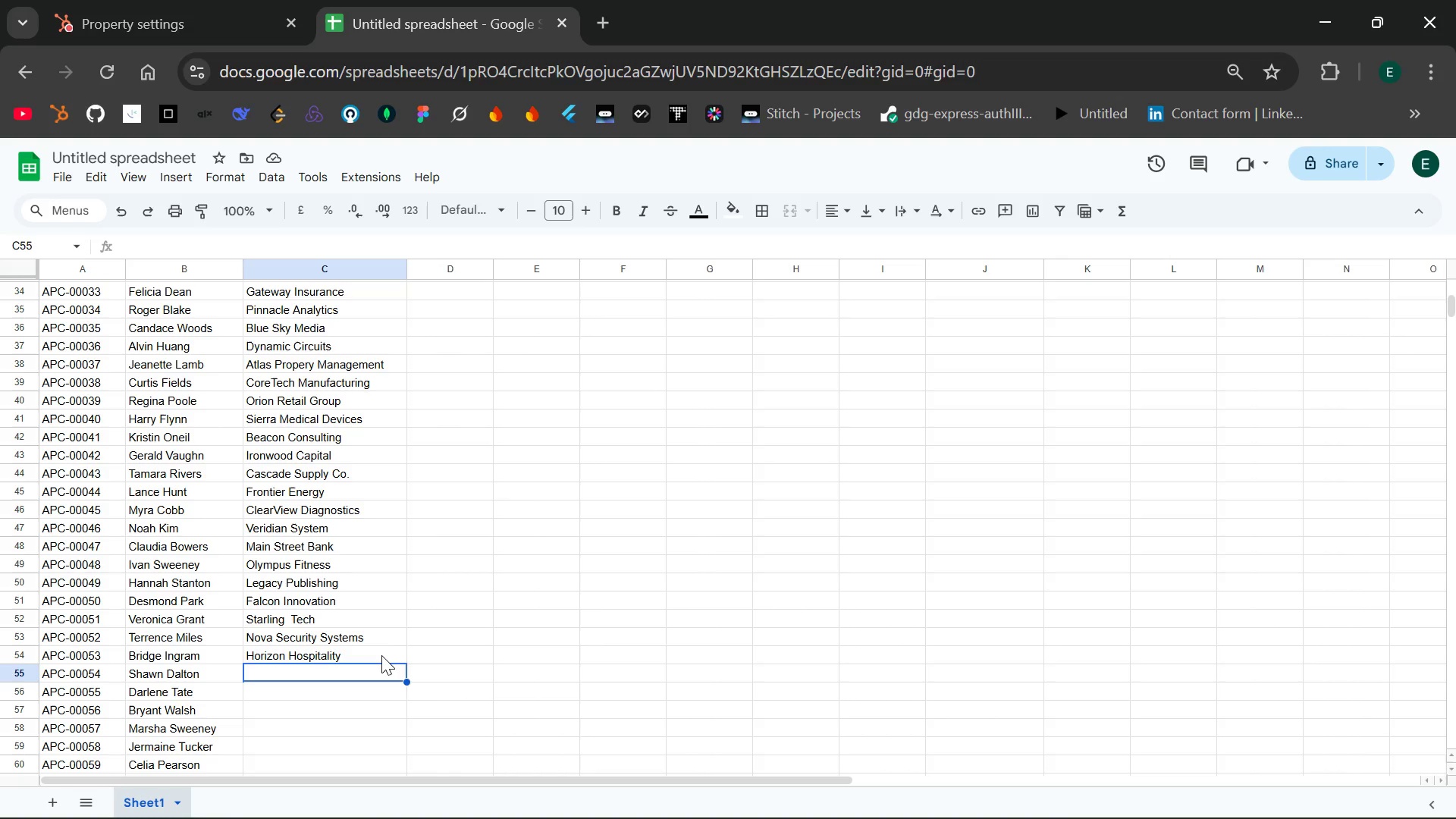 
wait(17.3)
 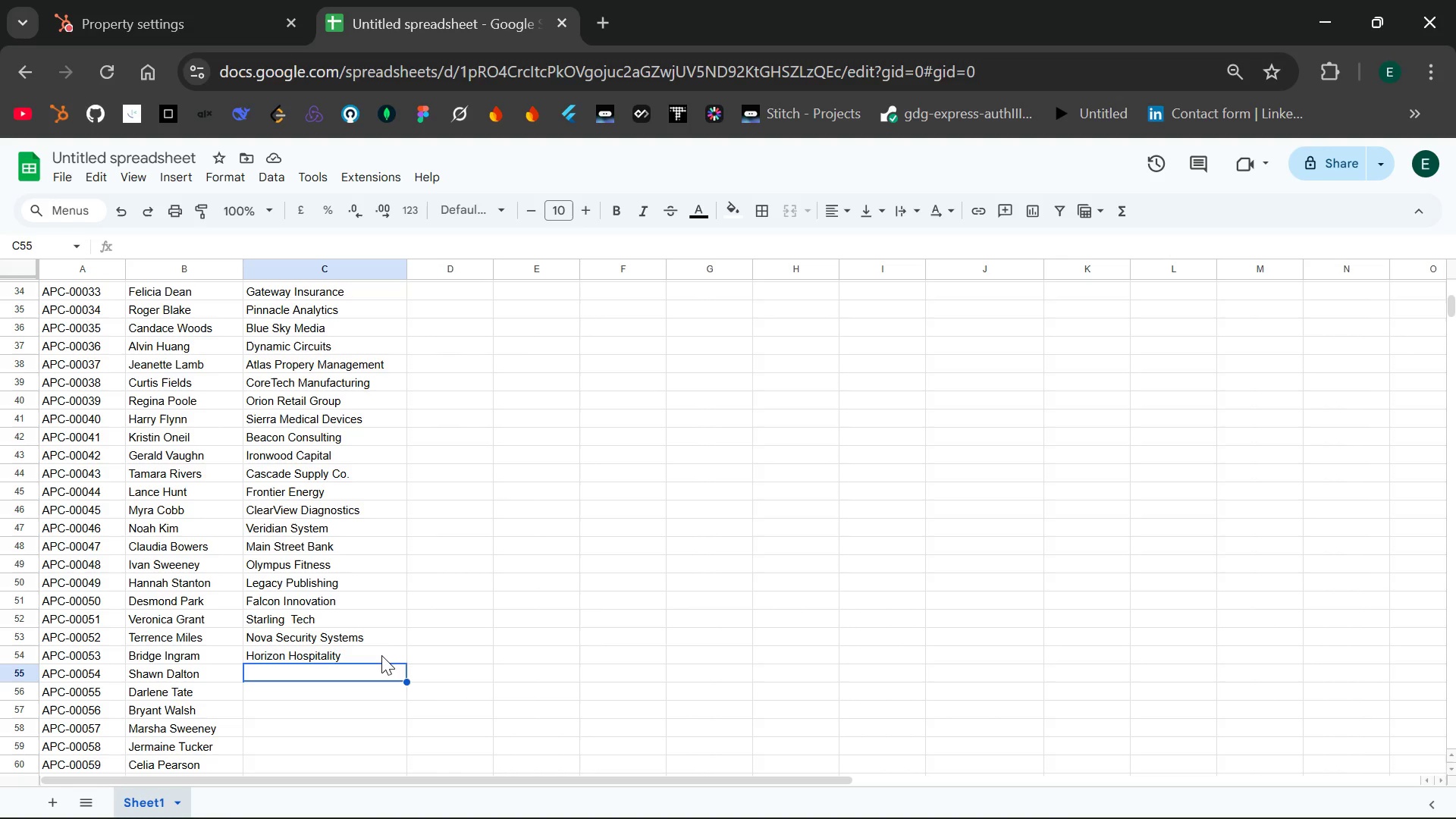 
type(p)
key(Backspace)
type(Pin)
 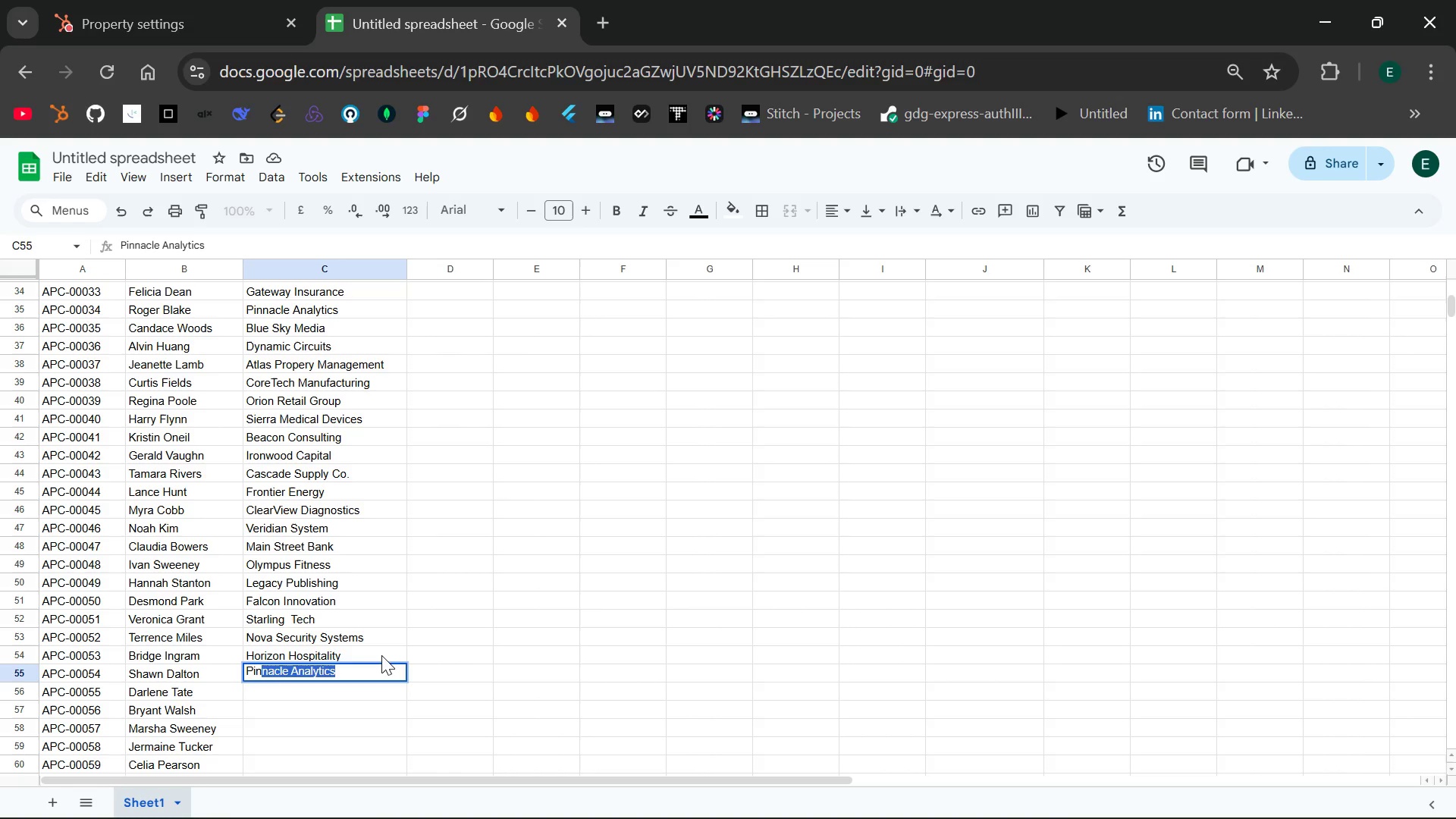 
wait(11.28)
 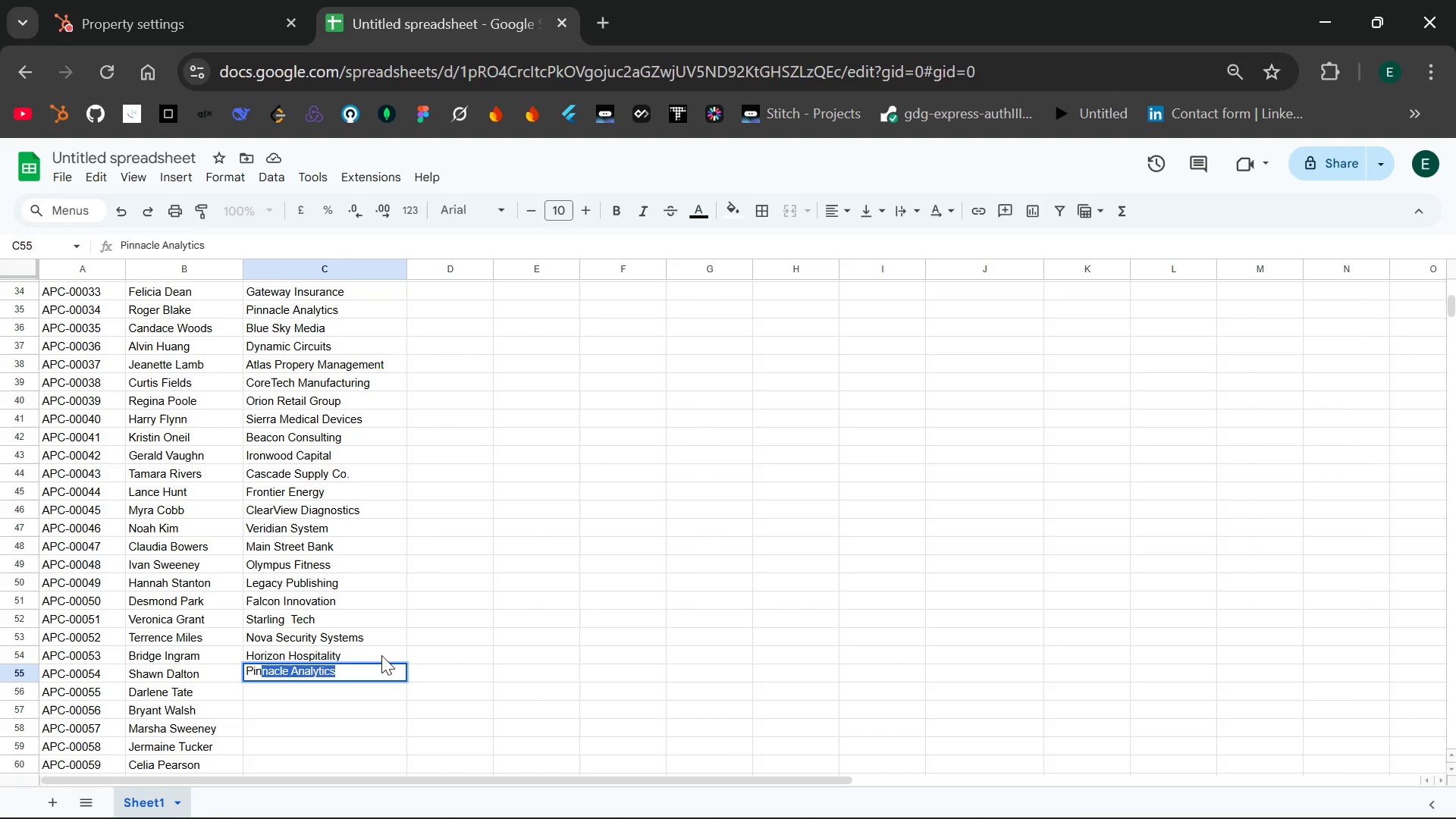 
type(ecrest )
 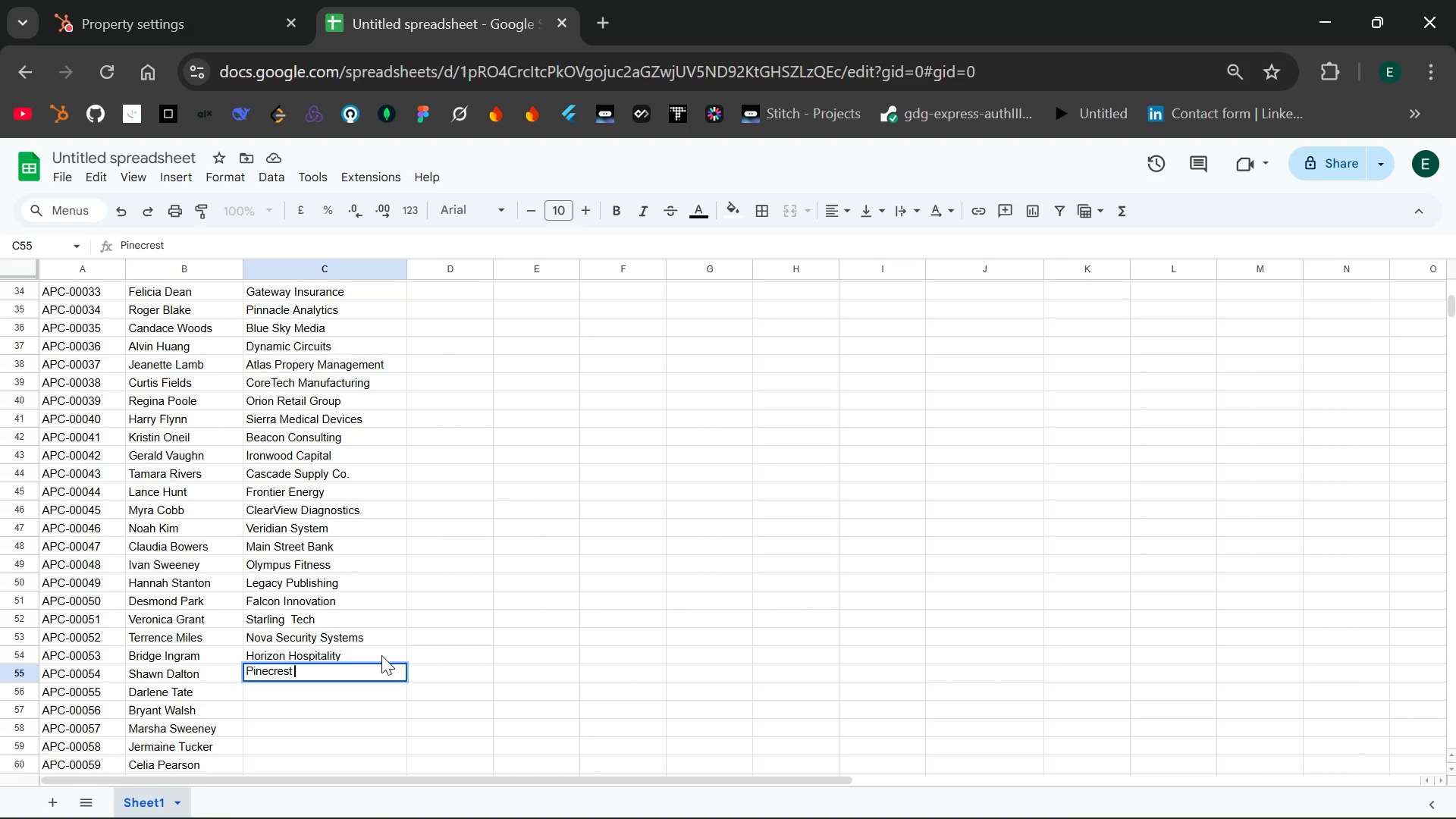 
wait(7.59)
 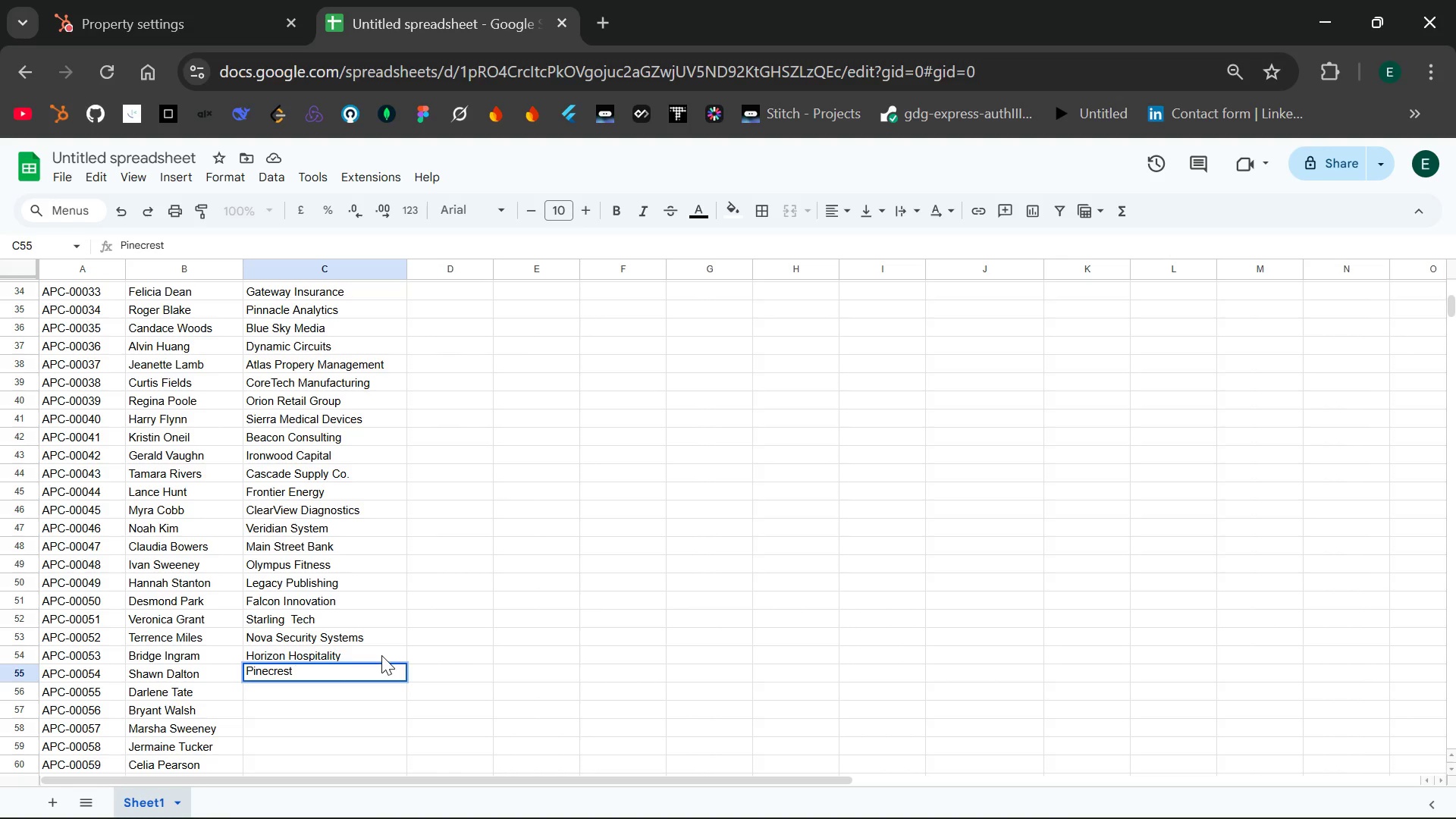 
type(Landscaping )
 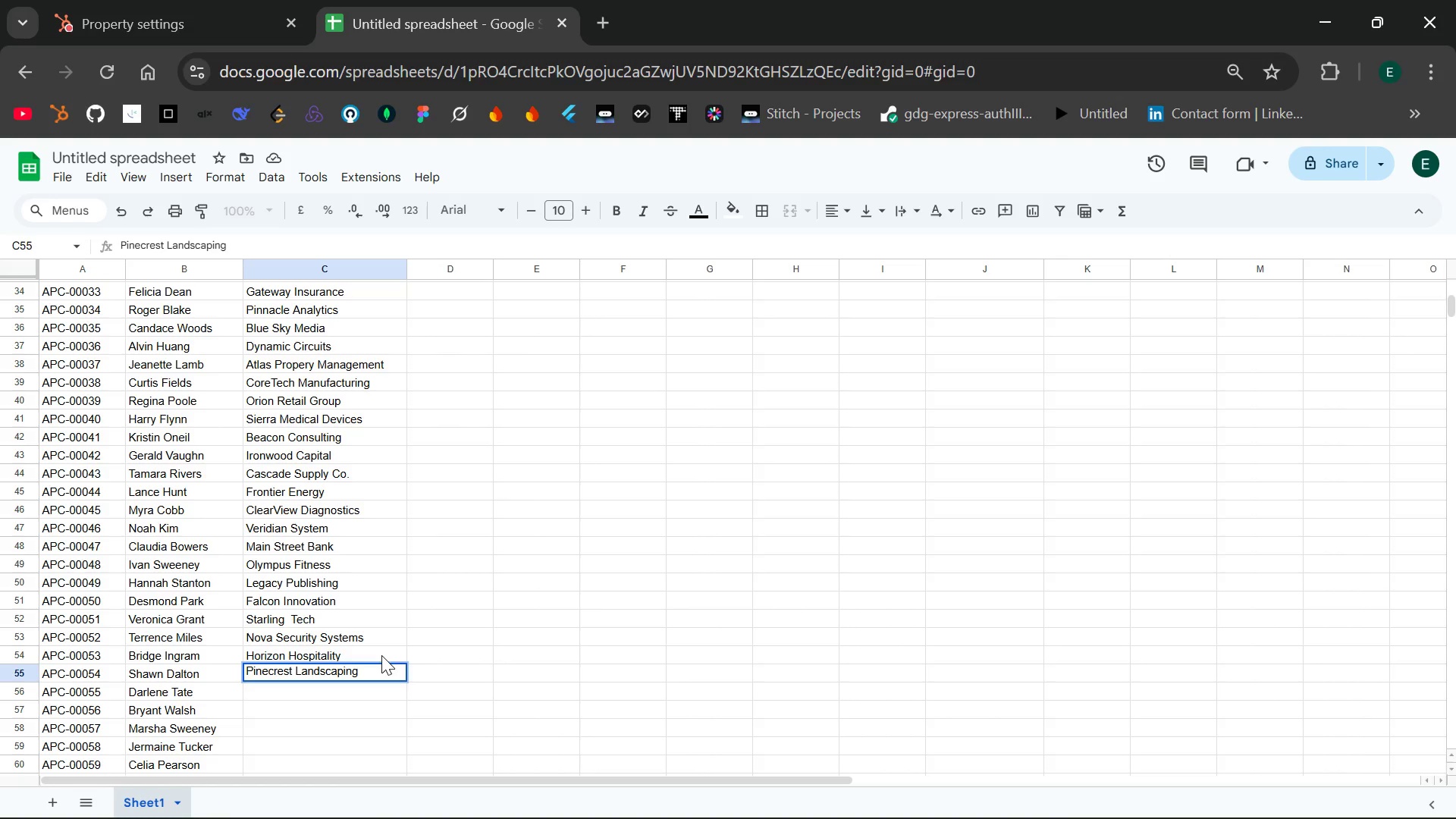 
key(Enter)
 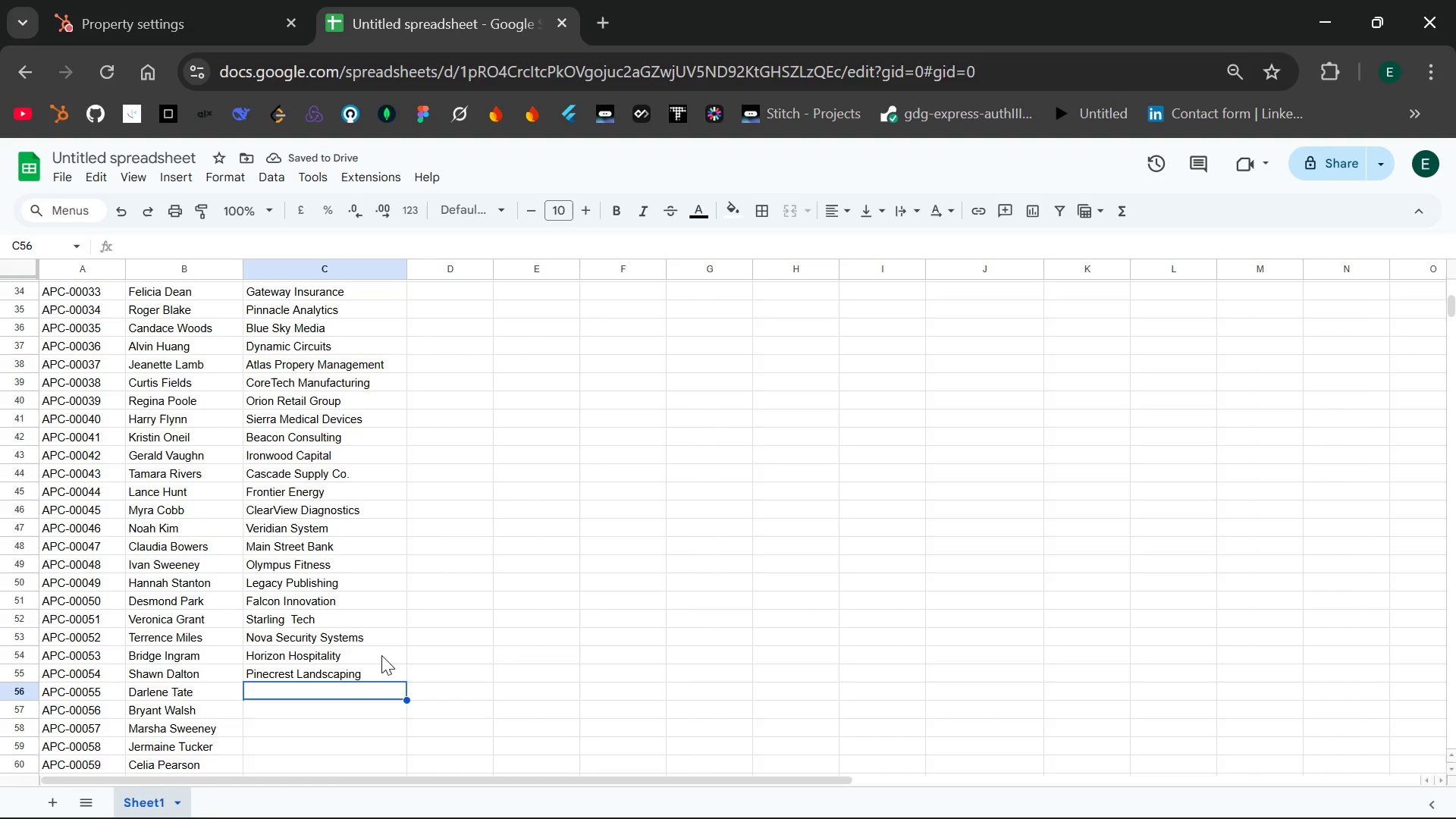 
wait(8.75)
 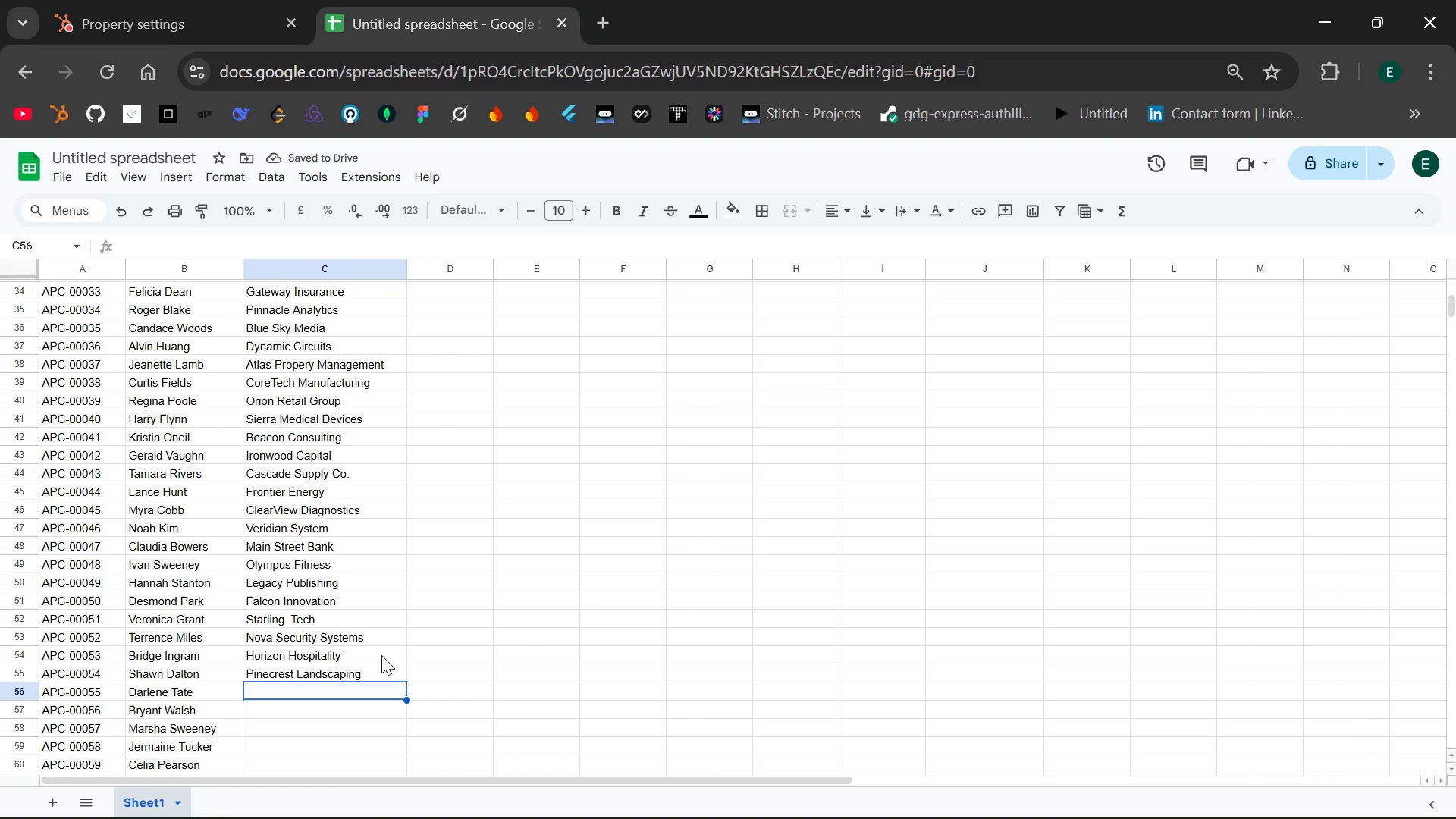 
key(Enter)
 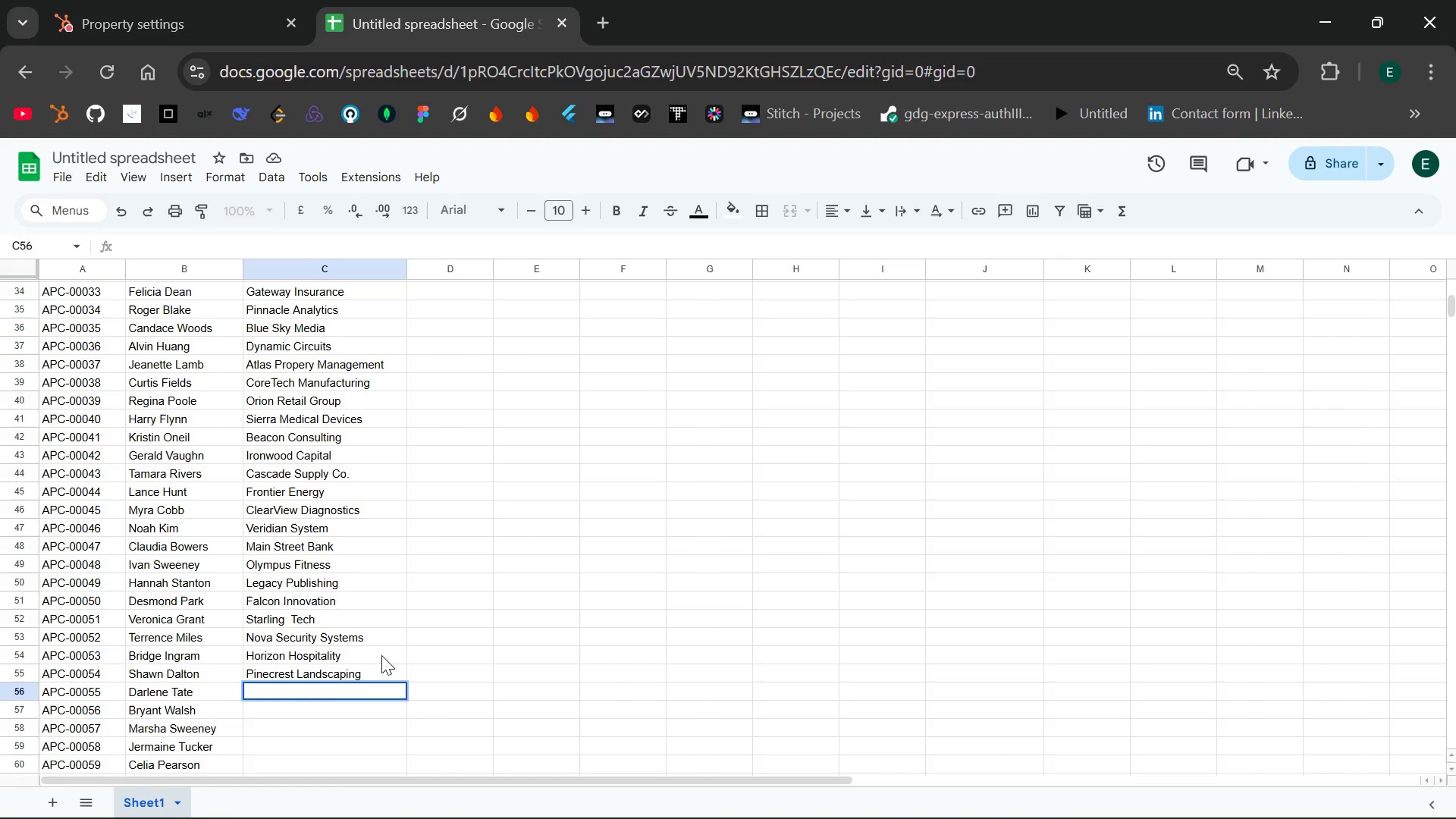 
type(Empire Global Logistics )
 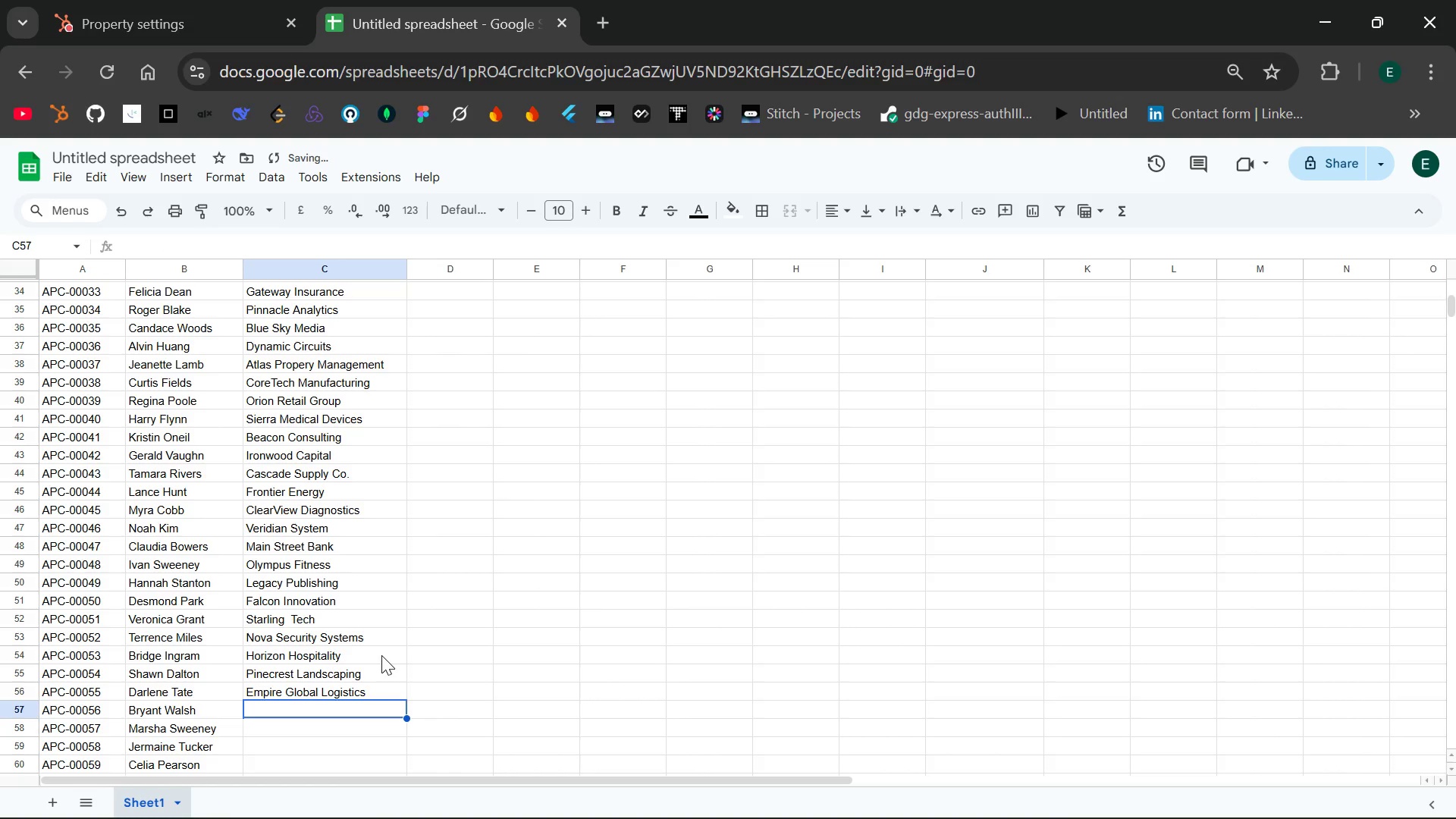 
 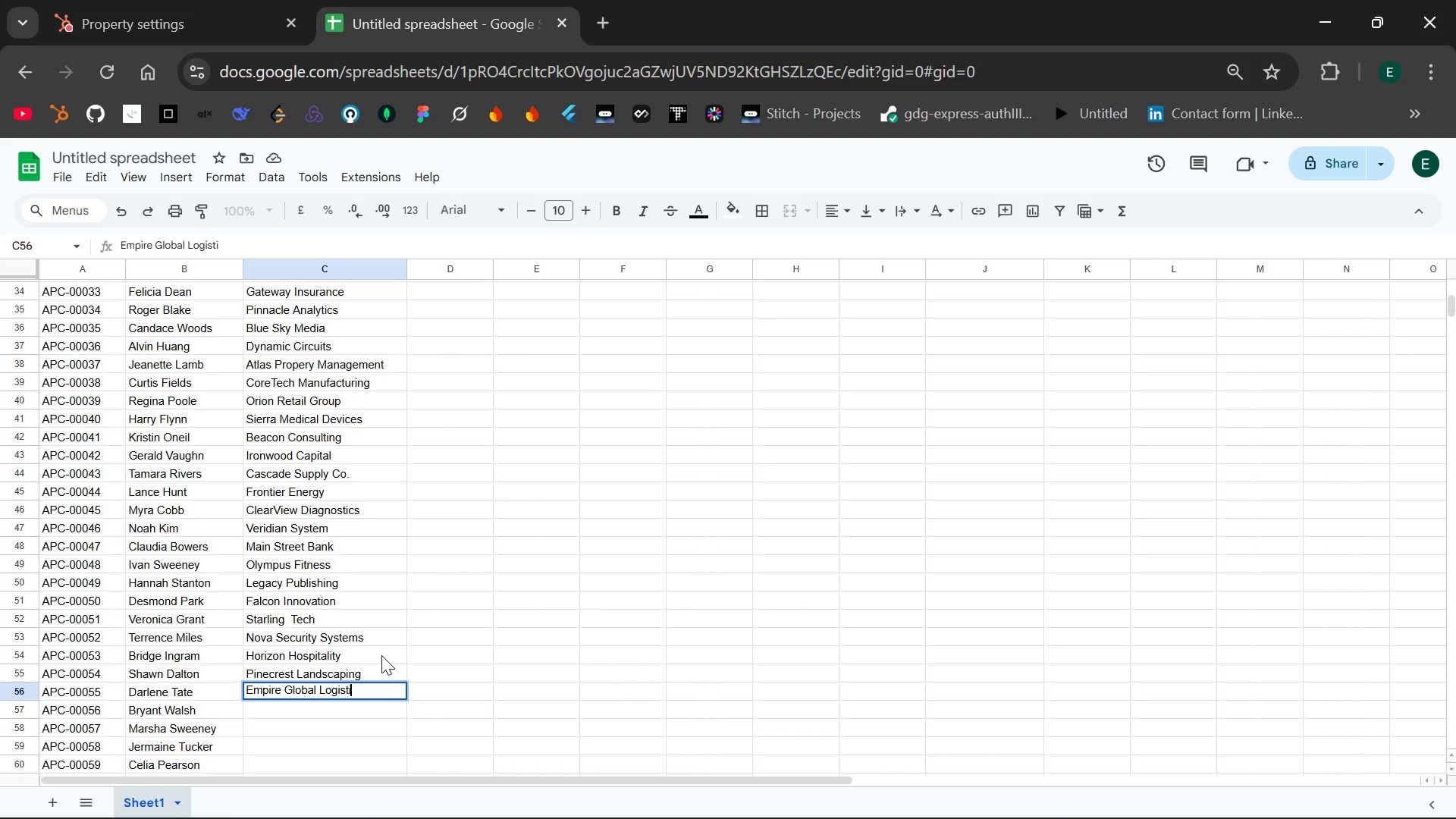 
key(Enter)
 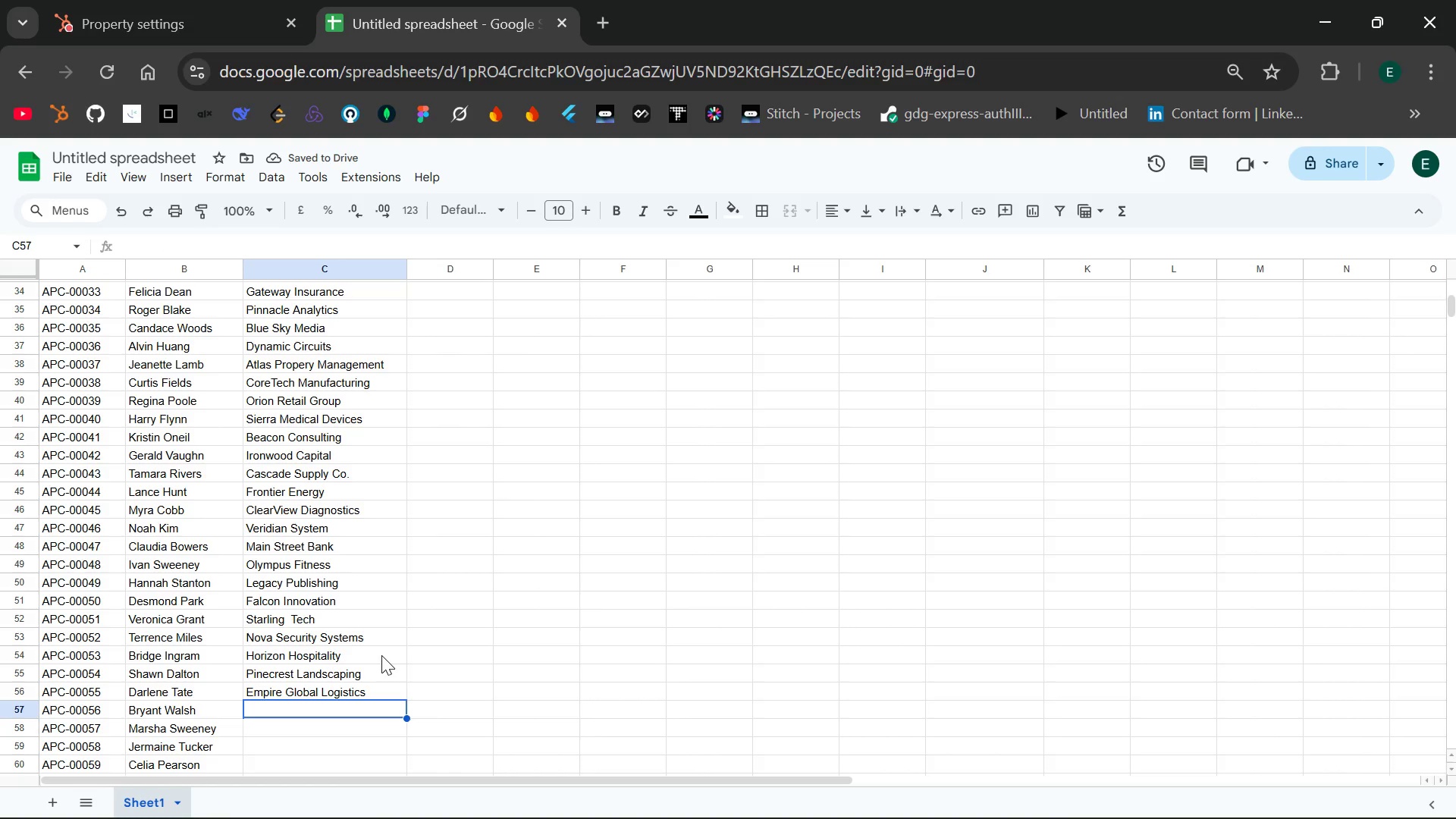 
type(Envision )
 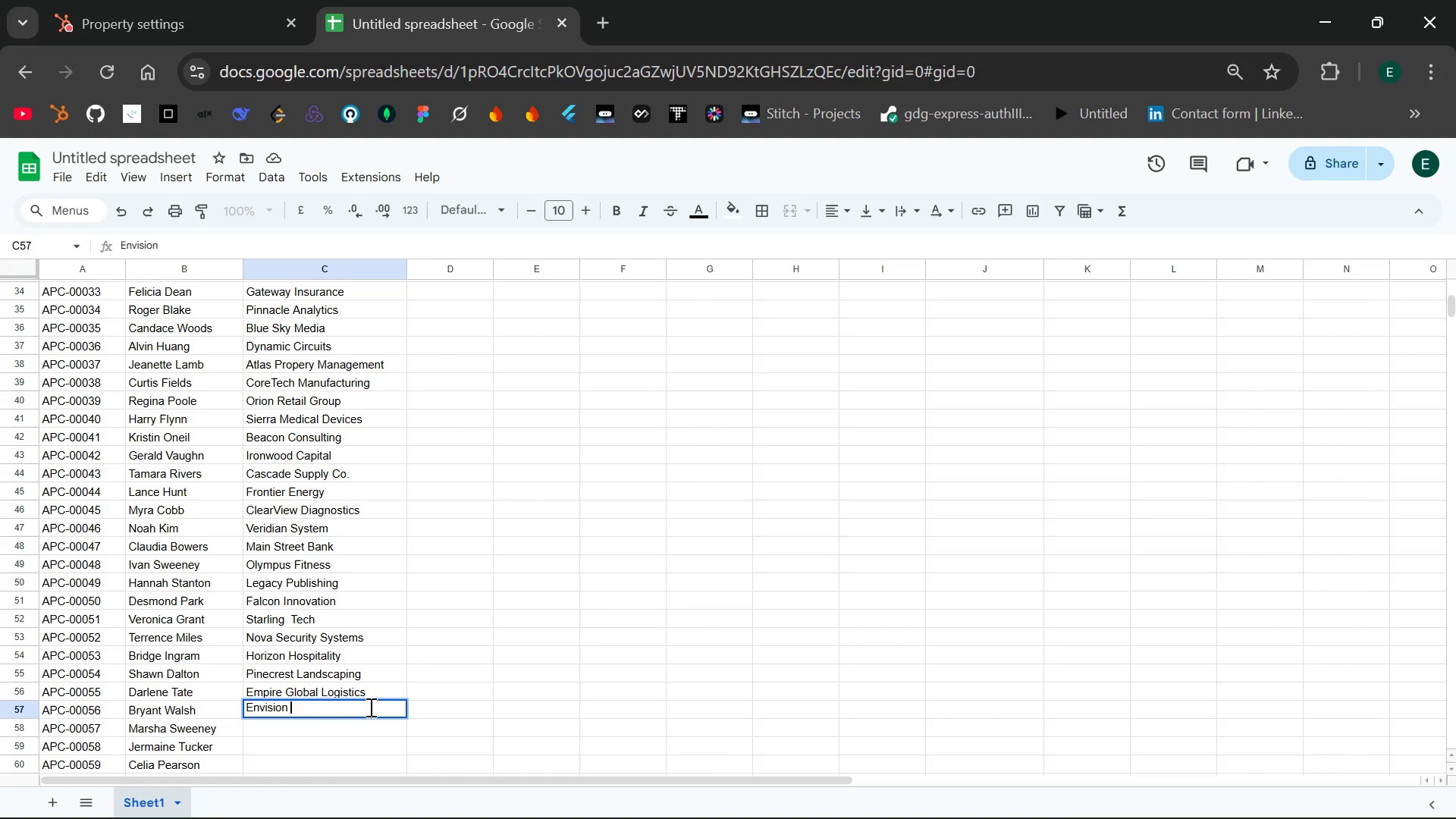 
wait(30.98)
 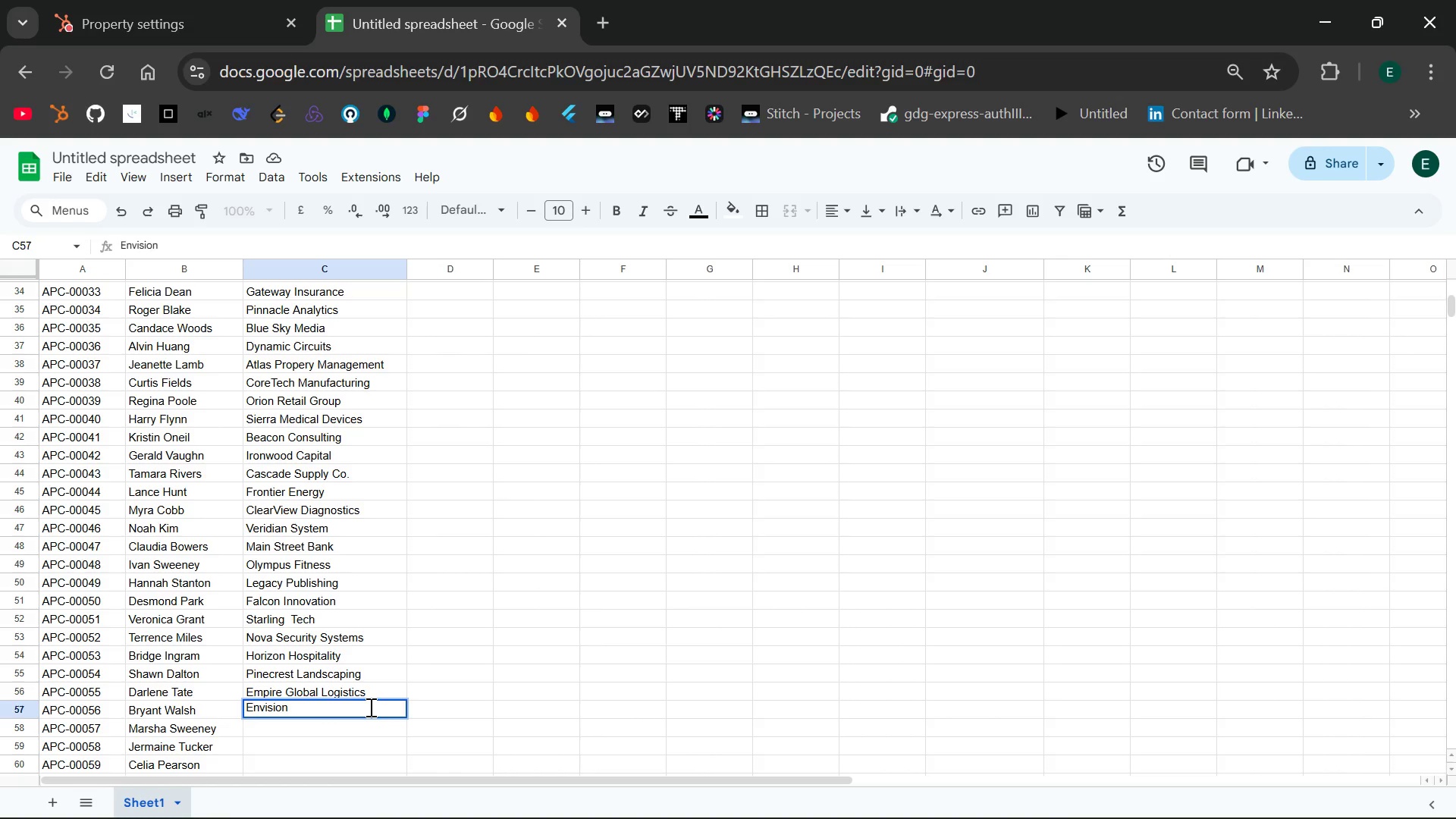 
type(Consulting)
 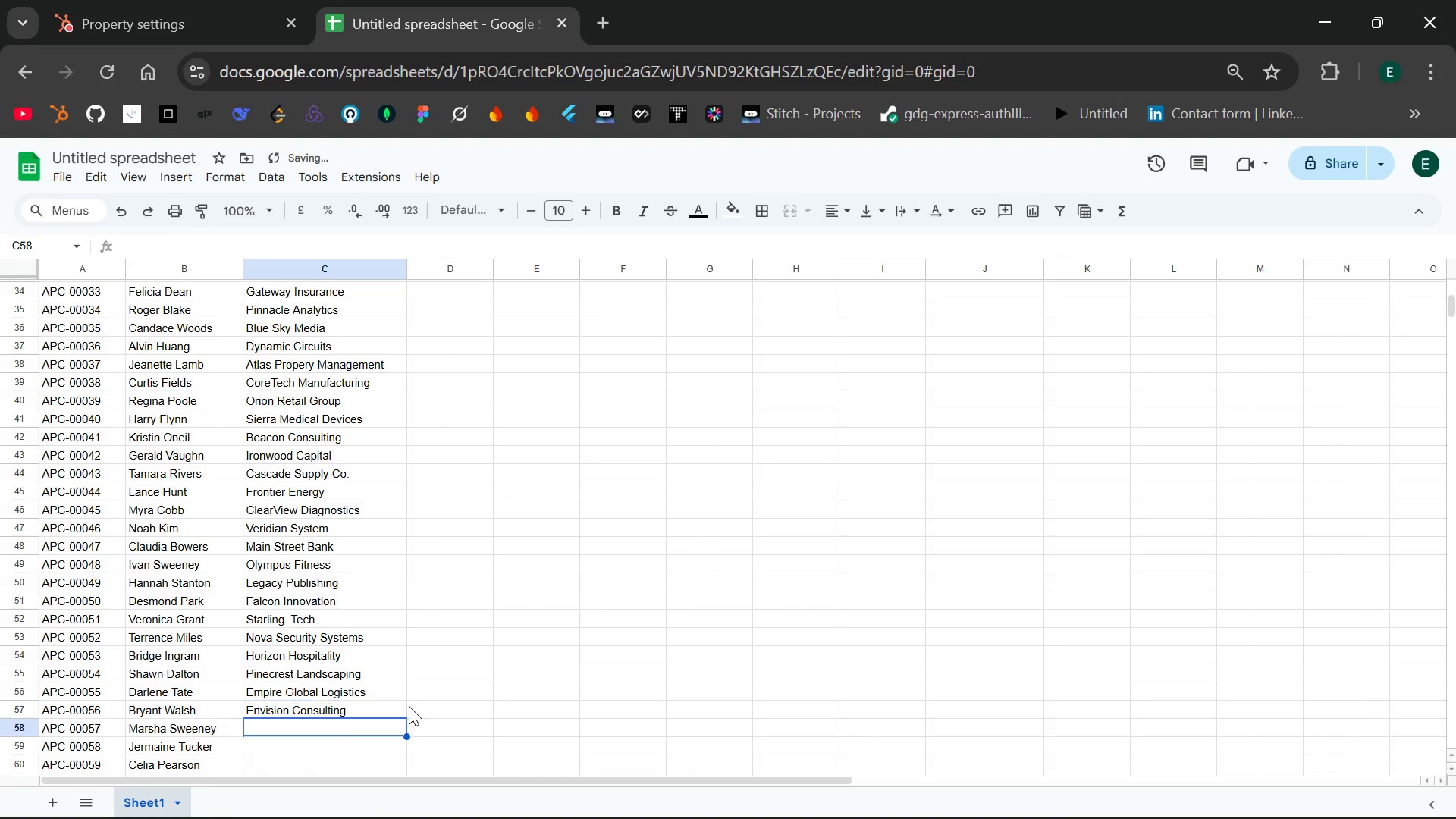 
key(Enter)
 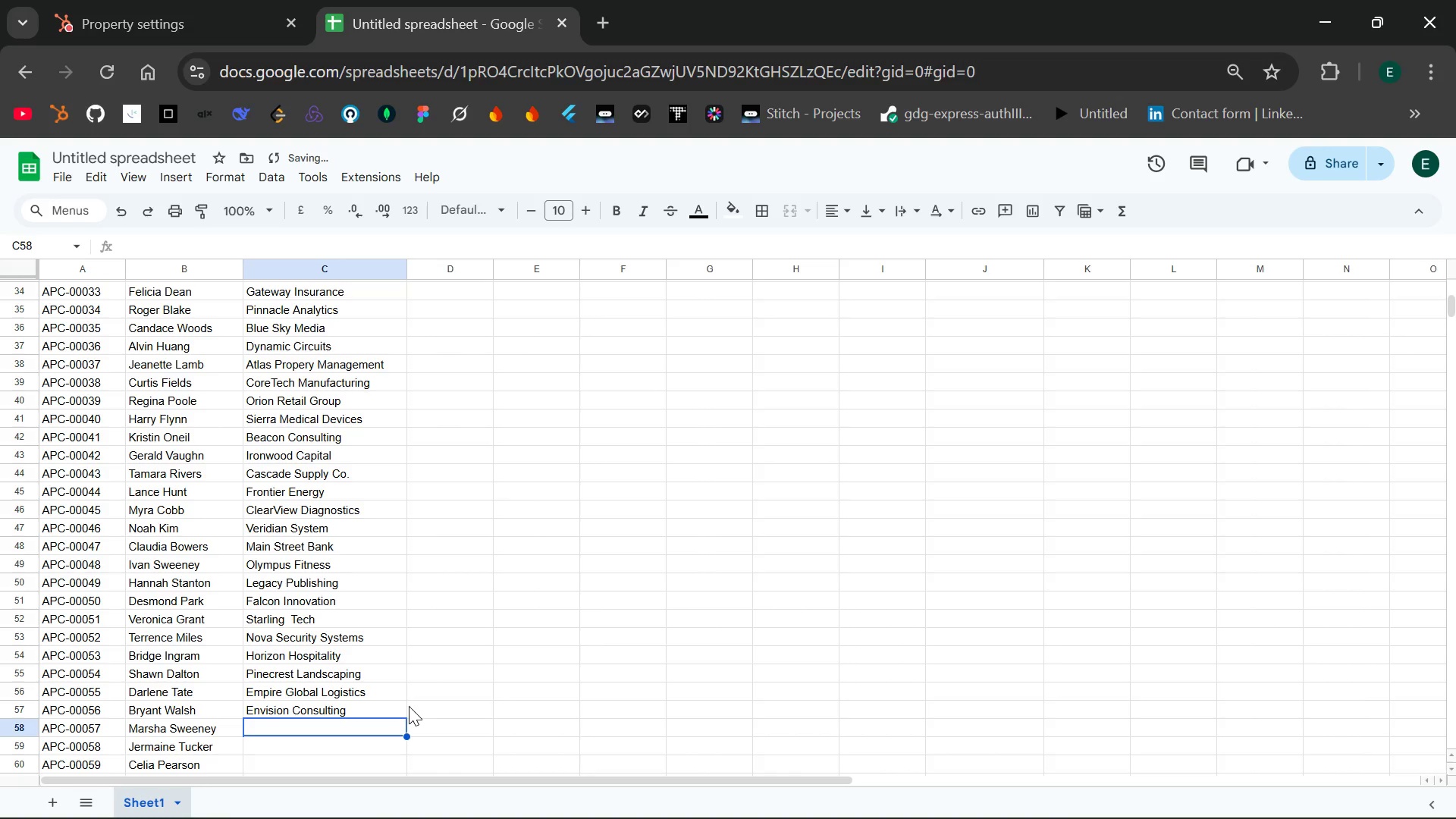 
type(RadiantBeautyIn)
key(Backspace)
type(nc,)
 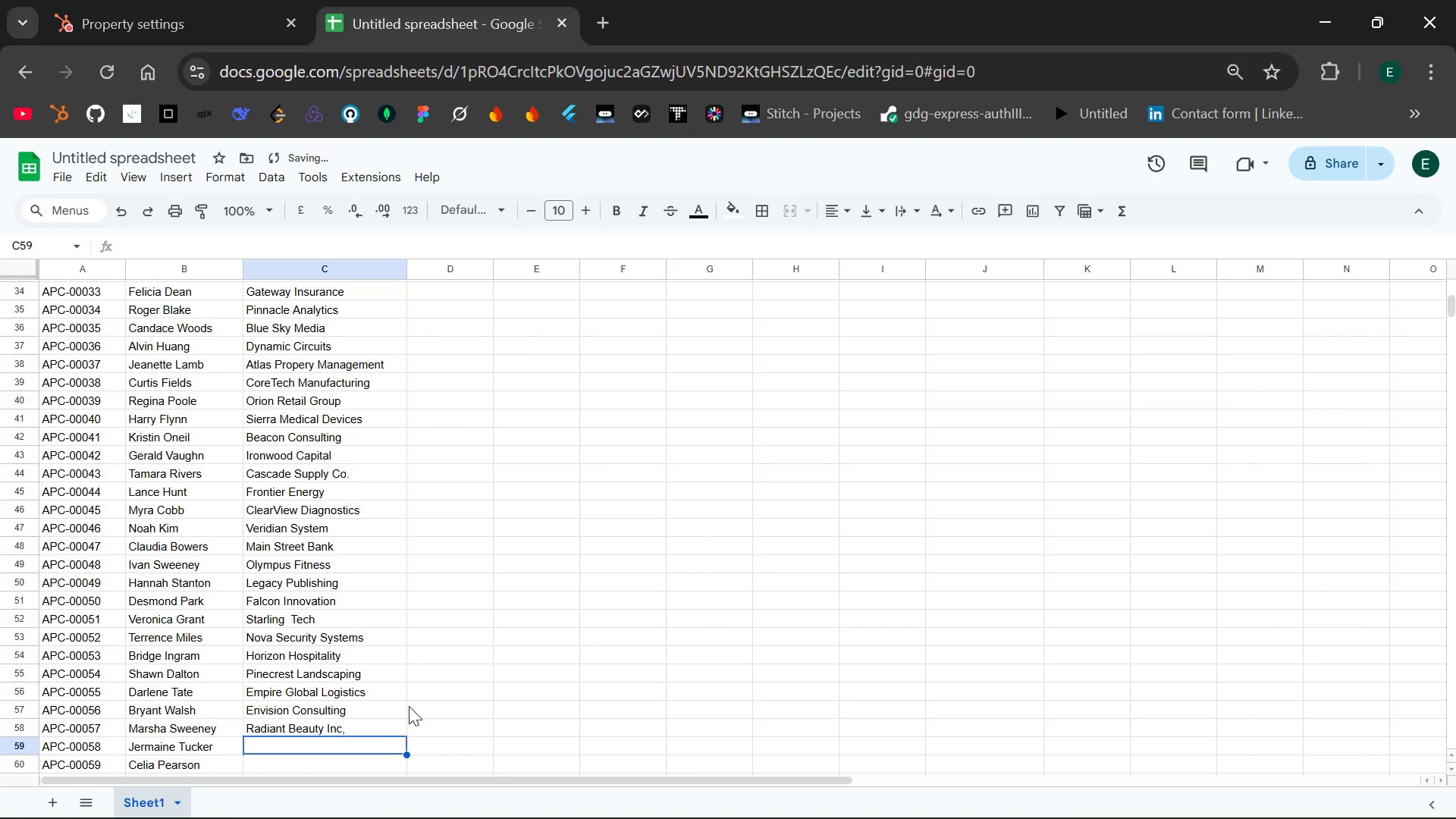 
hold_key(key=Space, duration=2.58)
 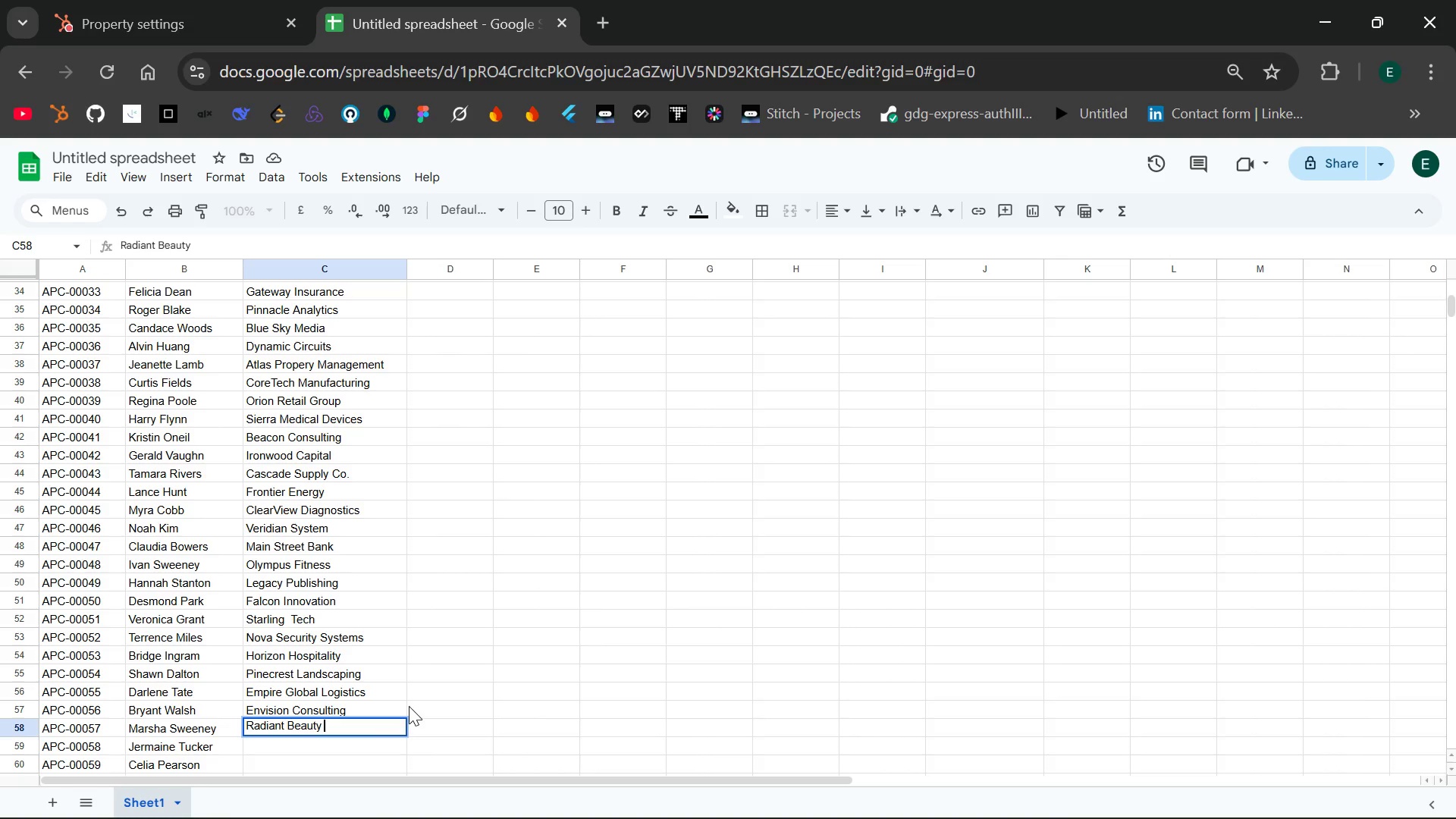 
key(Enter)
 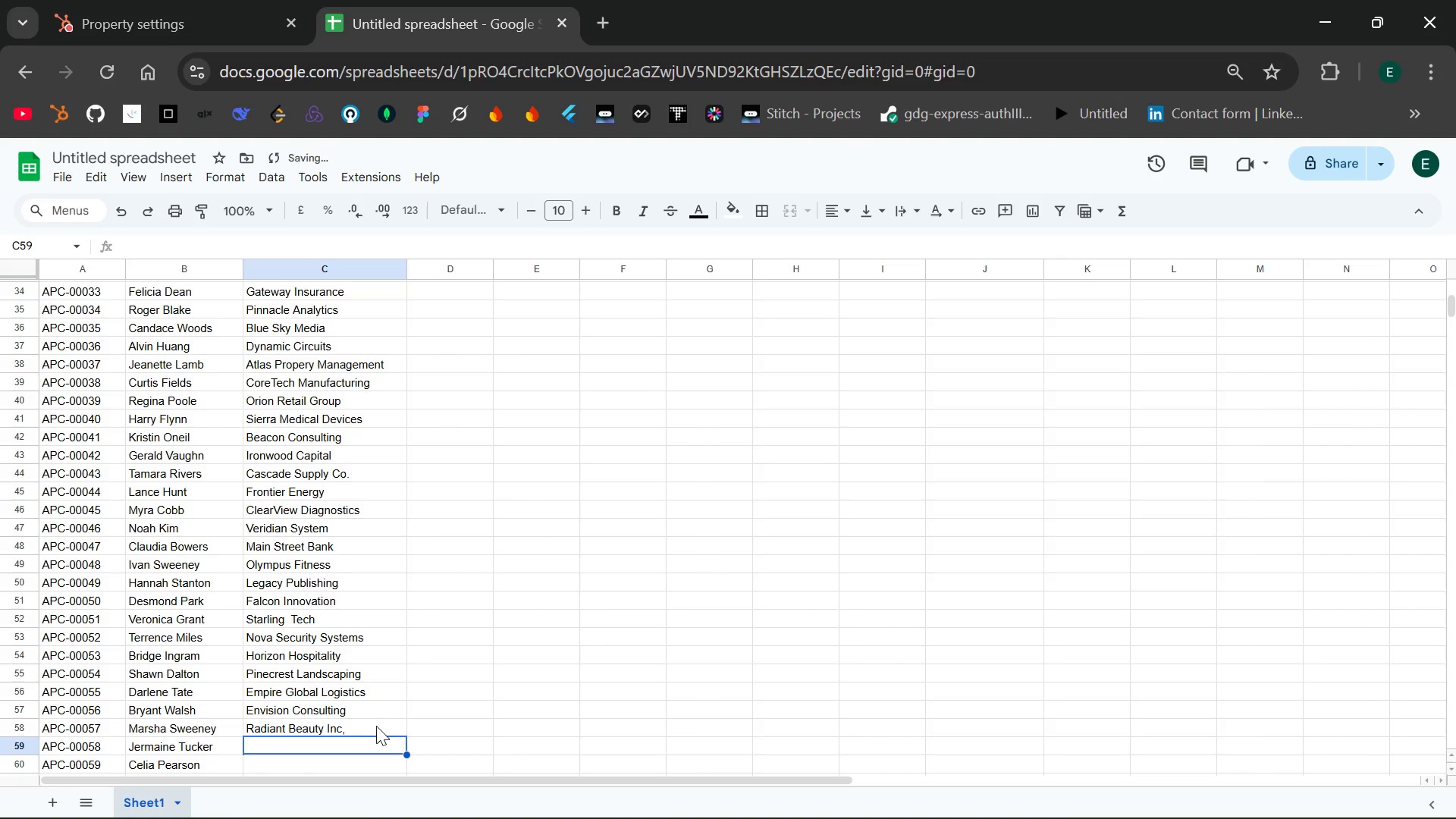 
double_click([375, 726])
 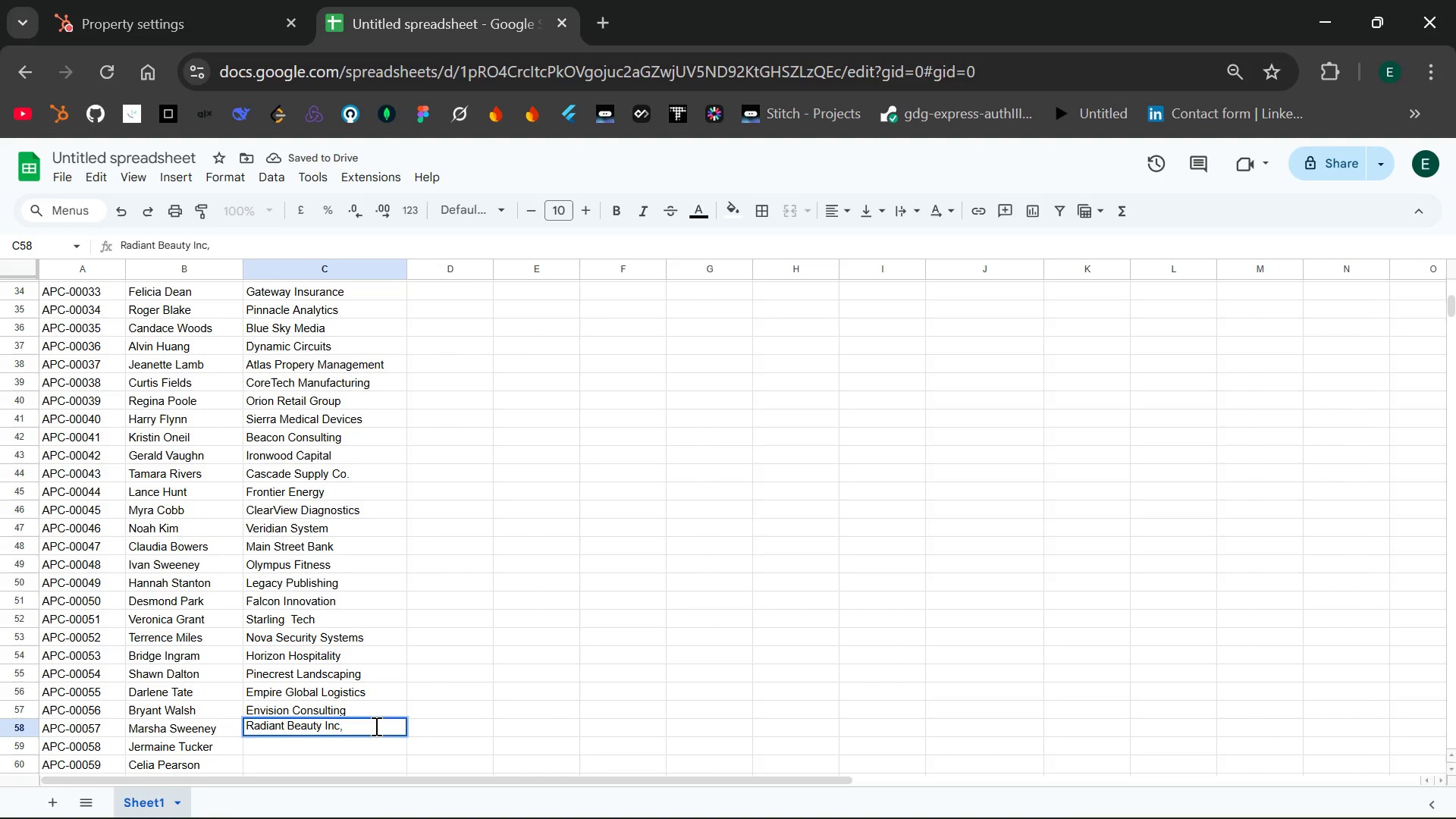 
key(Backspace)
 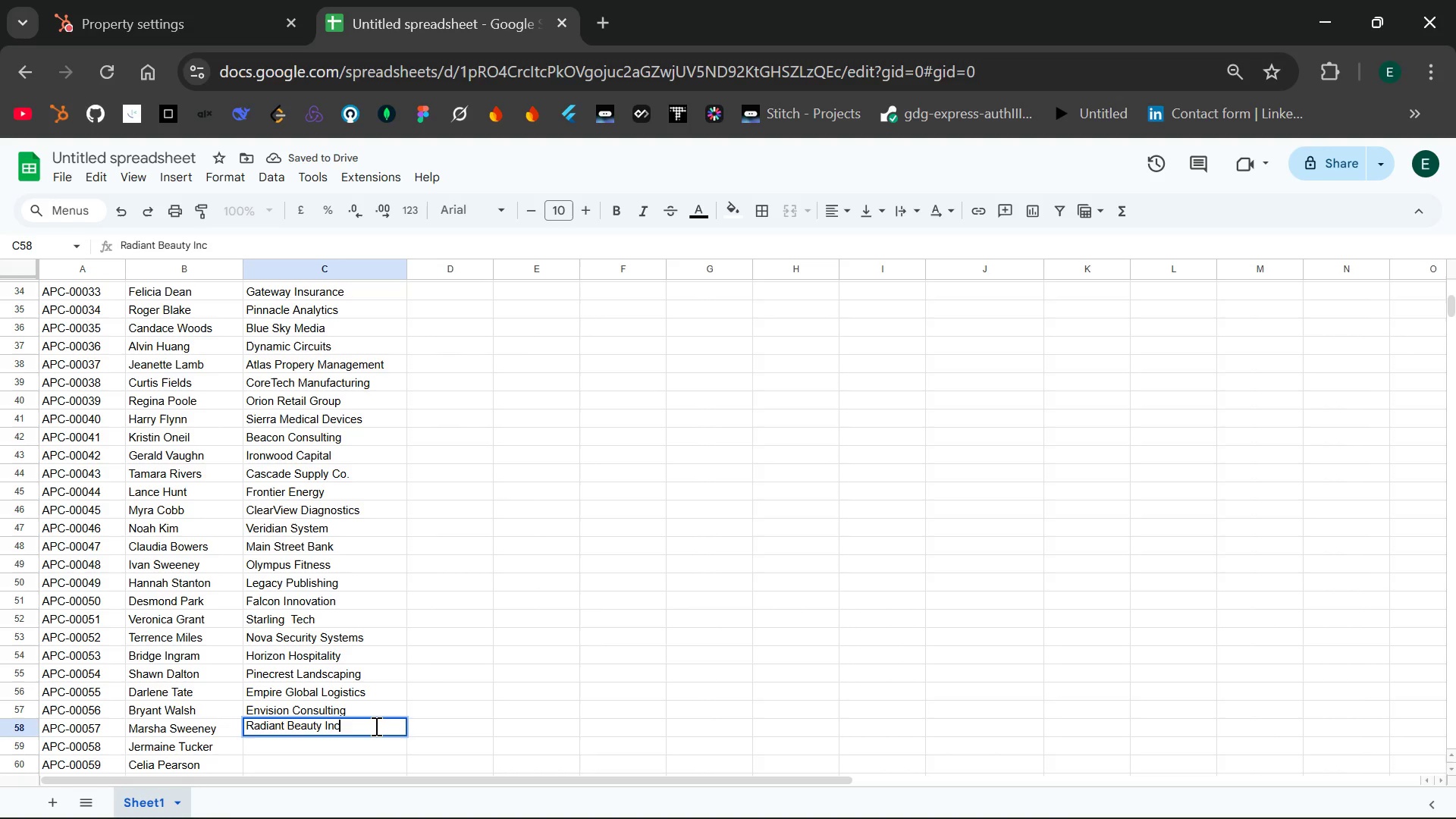 
key(Period)
 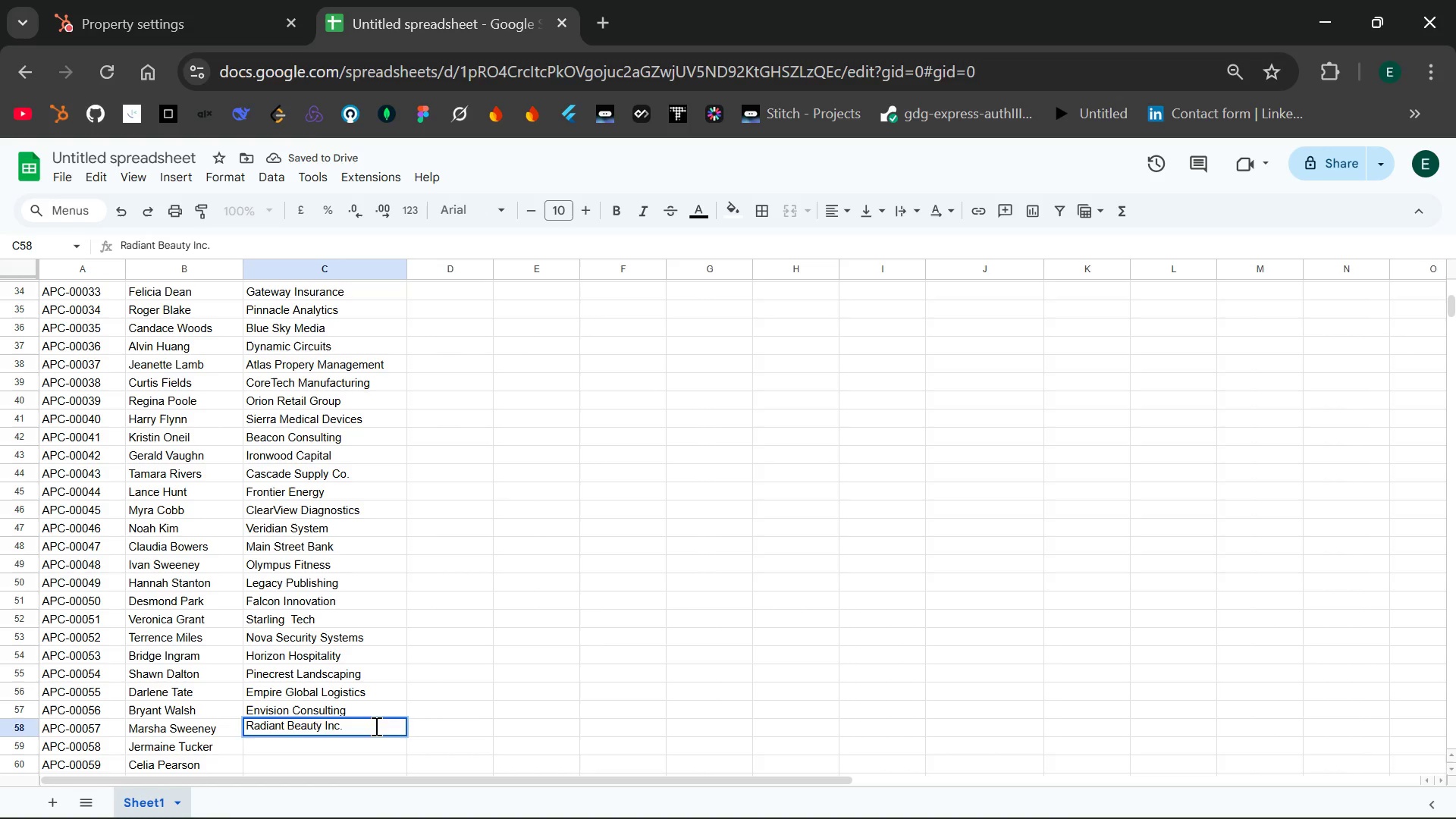 
key(Enter)
 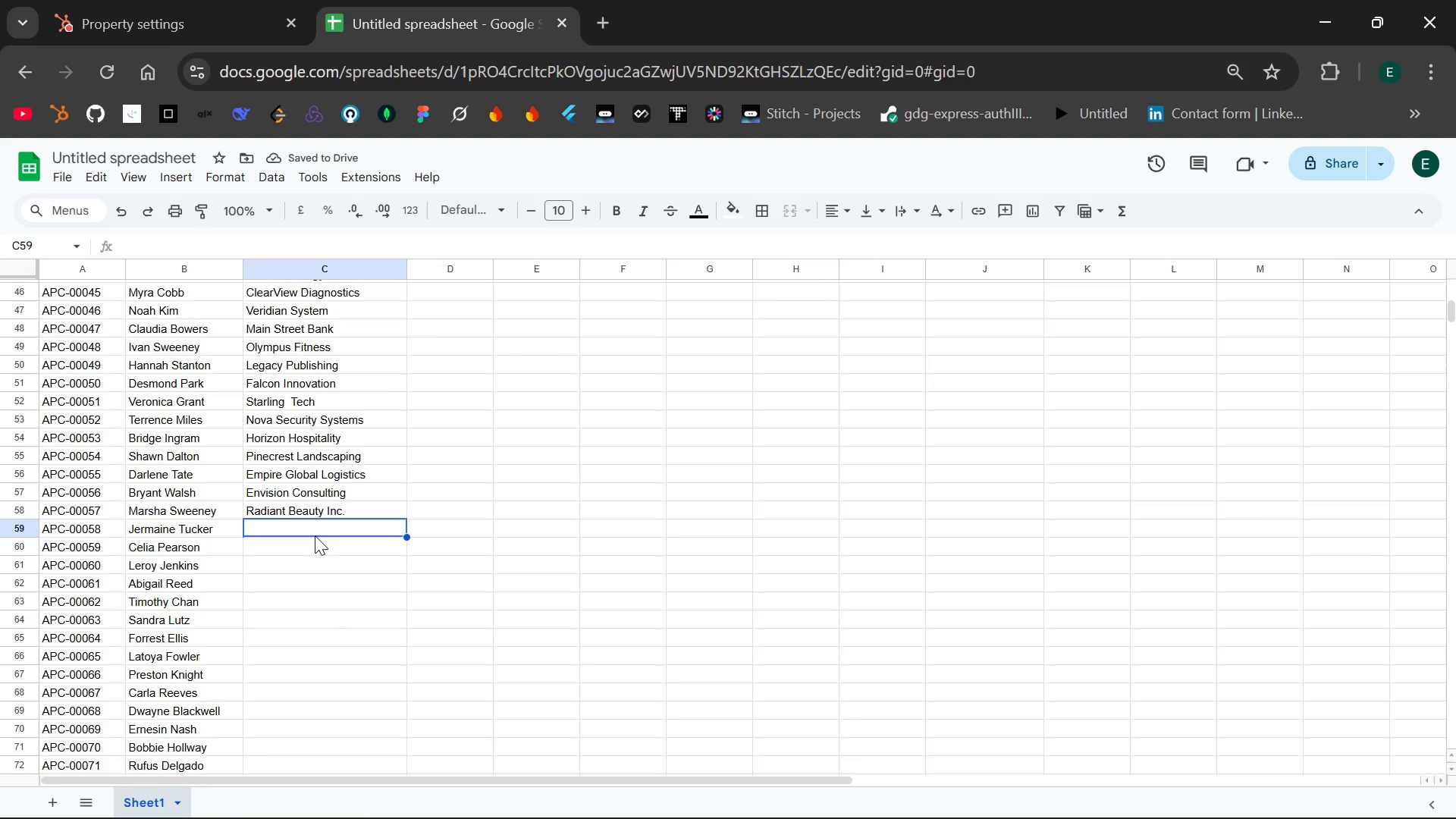 
double_click([309, 531])
 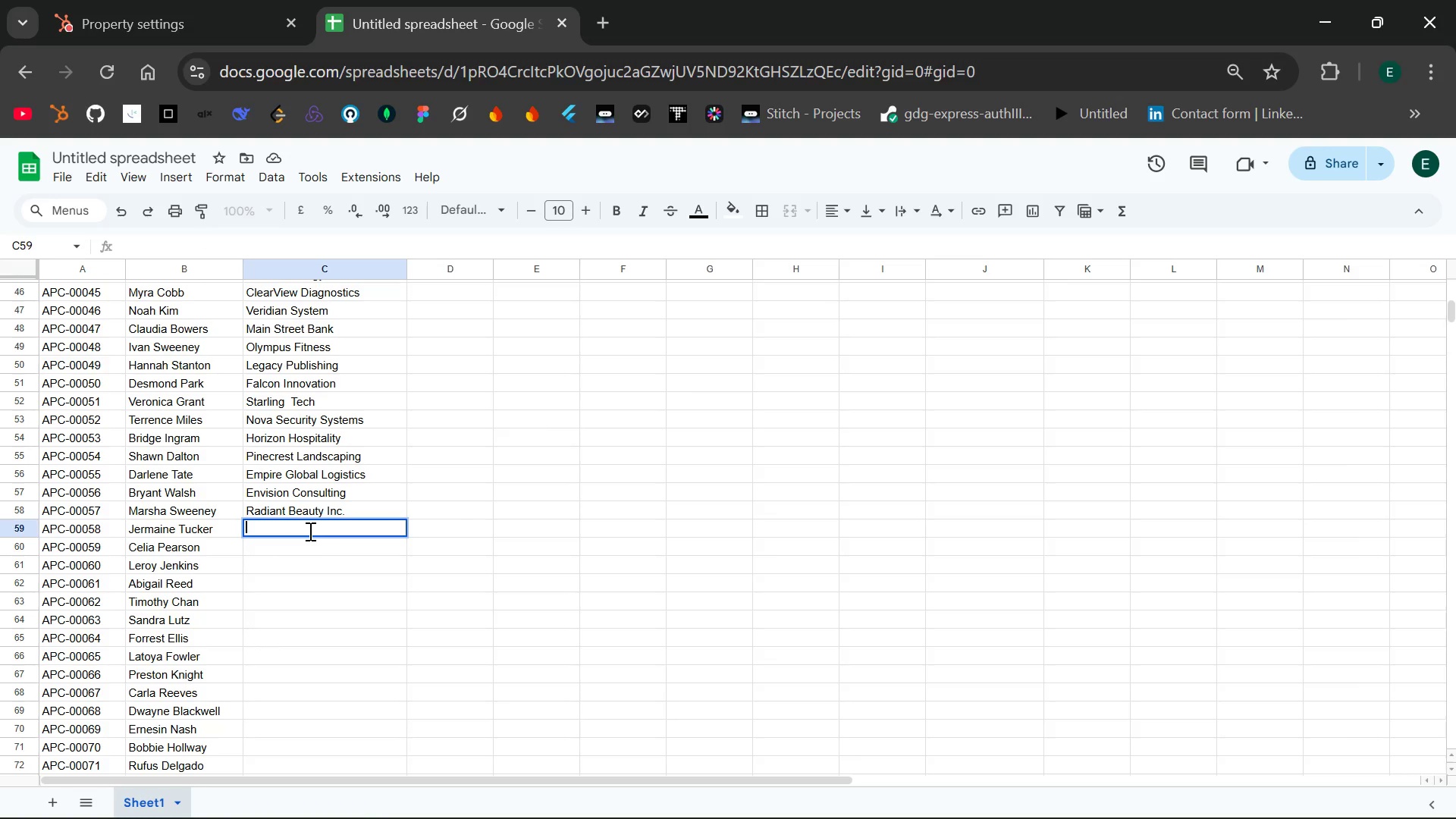 
type(Gold Standard Transport )
 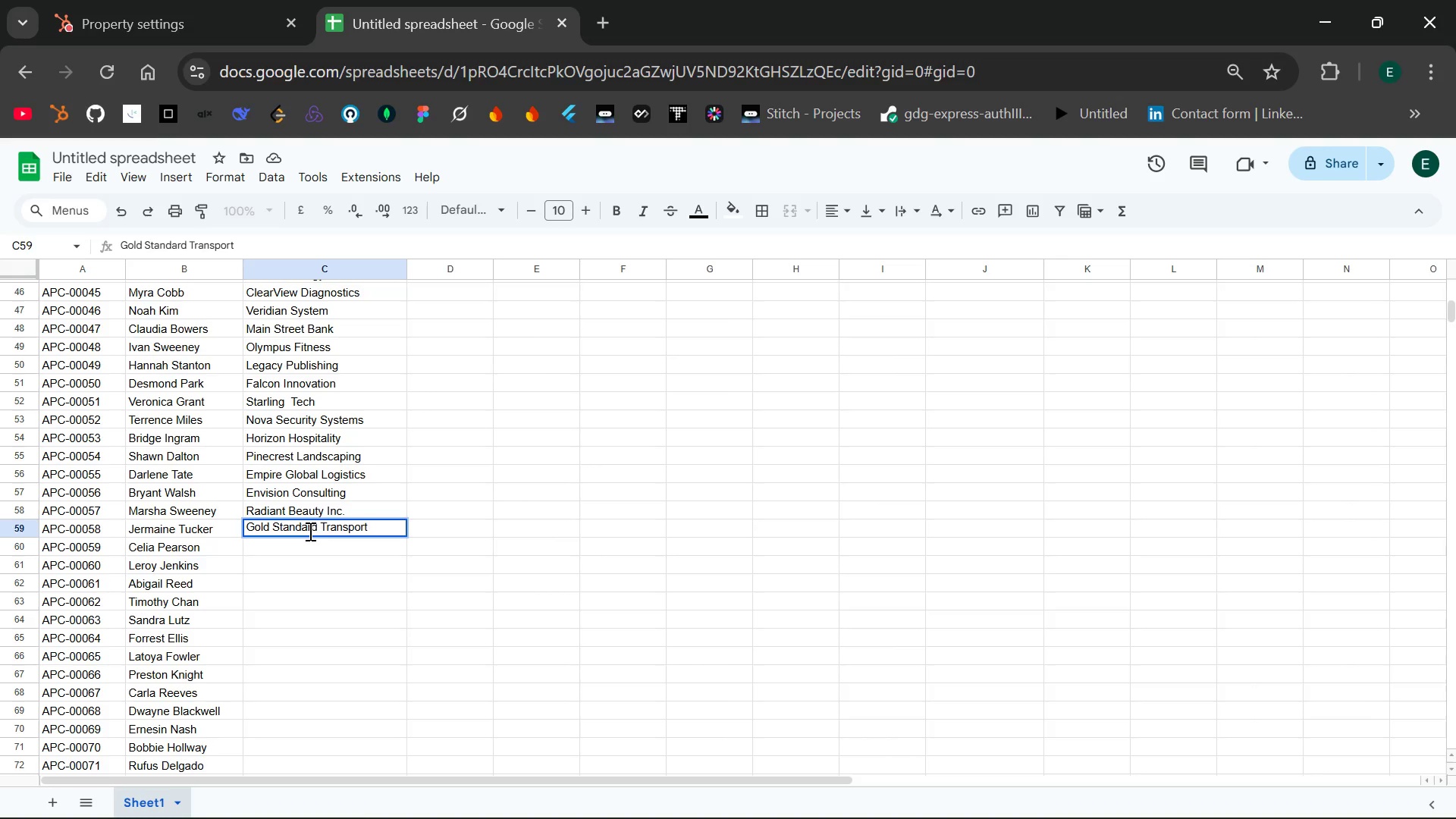 
key(Enter)
 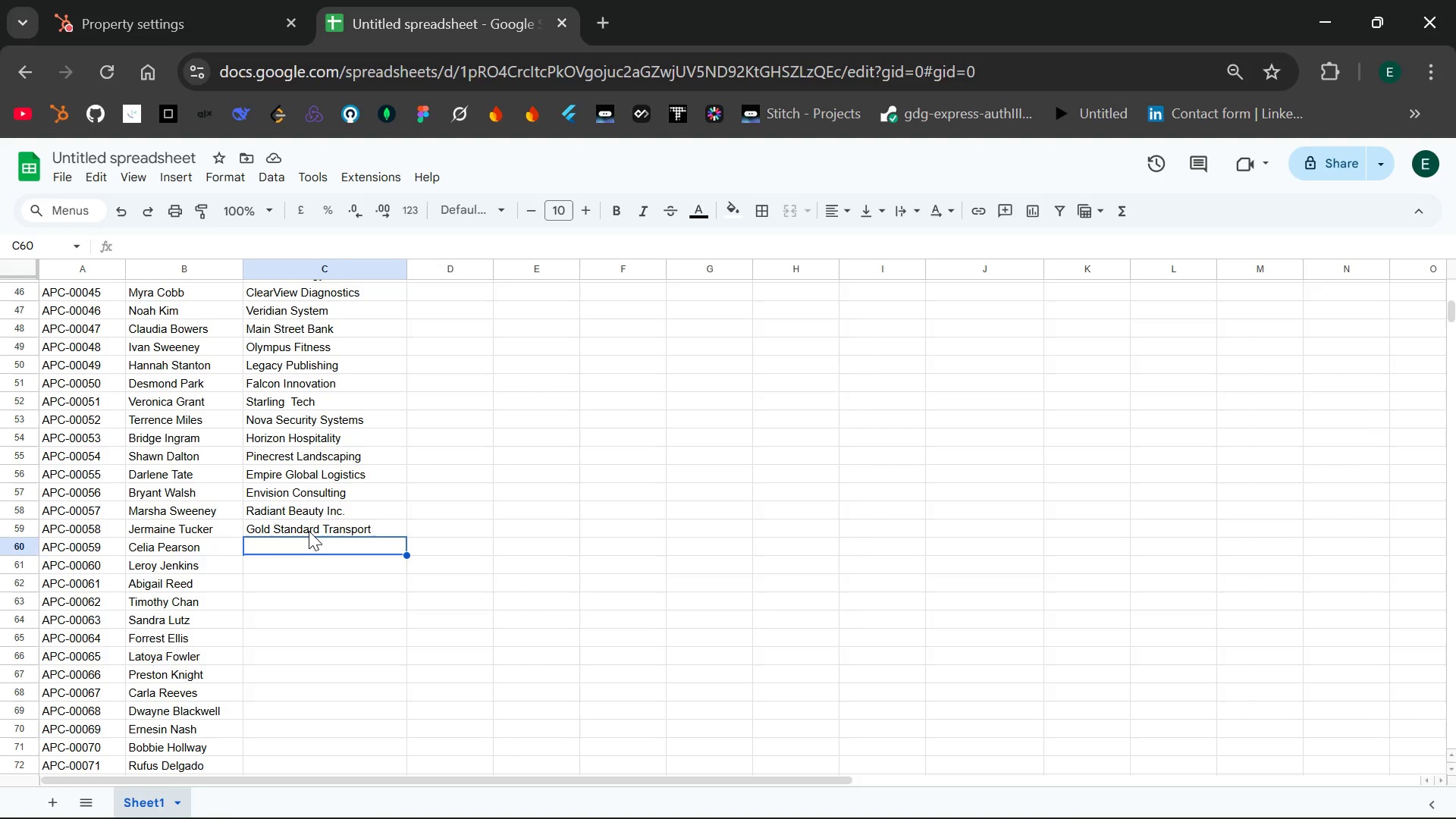 
wait(7.66)
 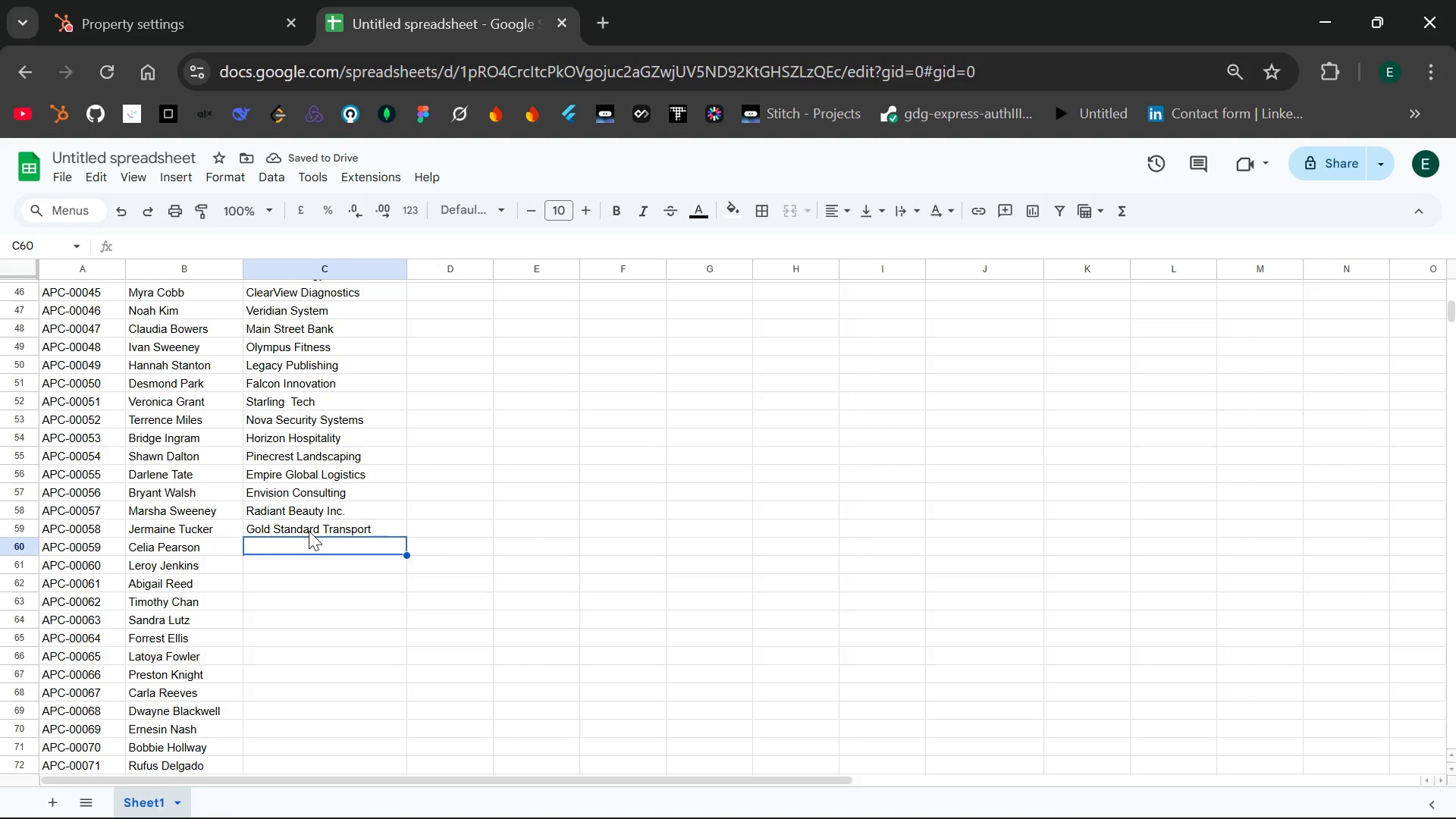 
type(New Era Ventures)
 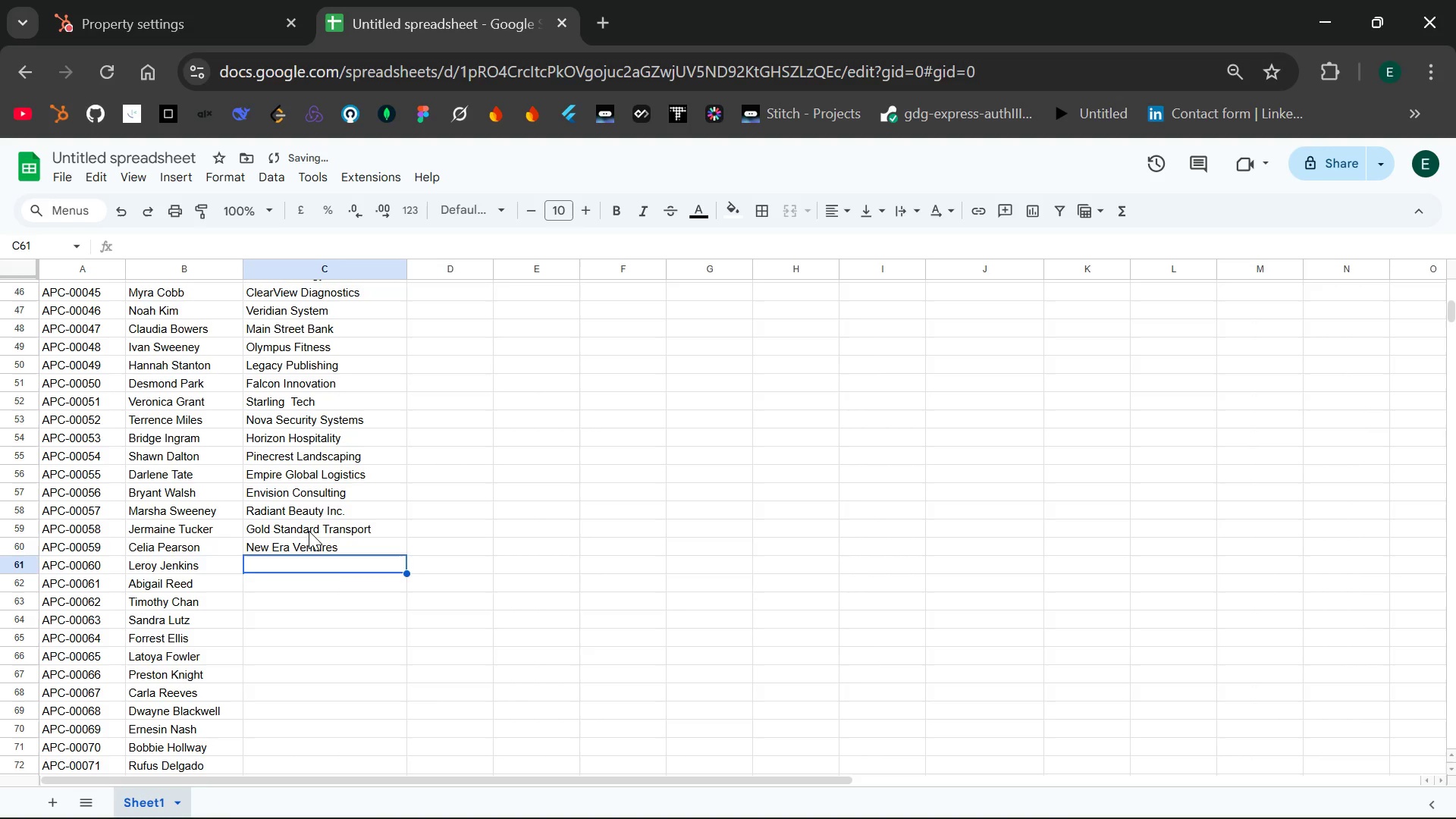 
 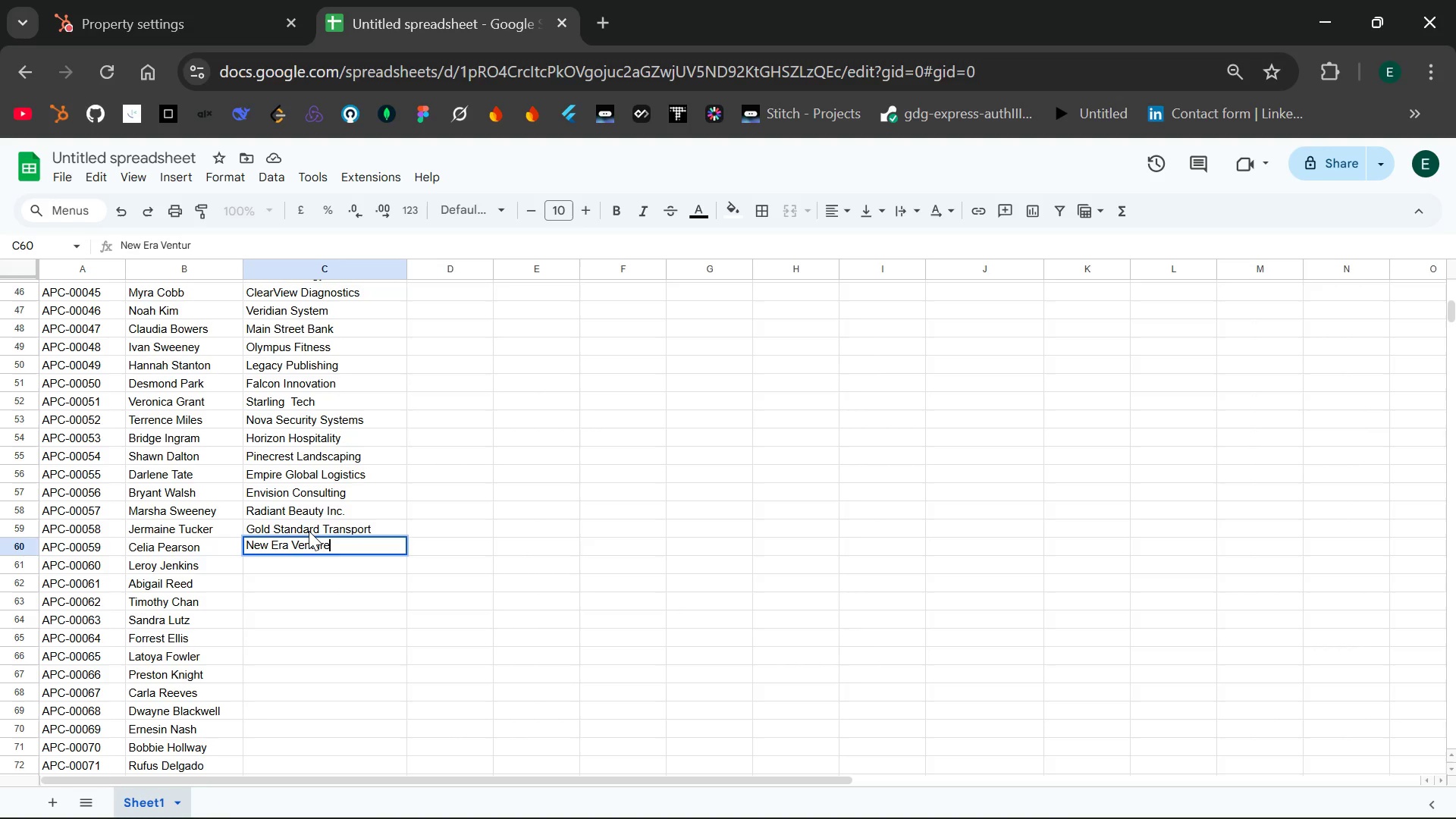 
key(Enter)
 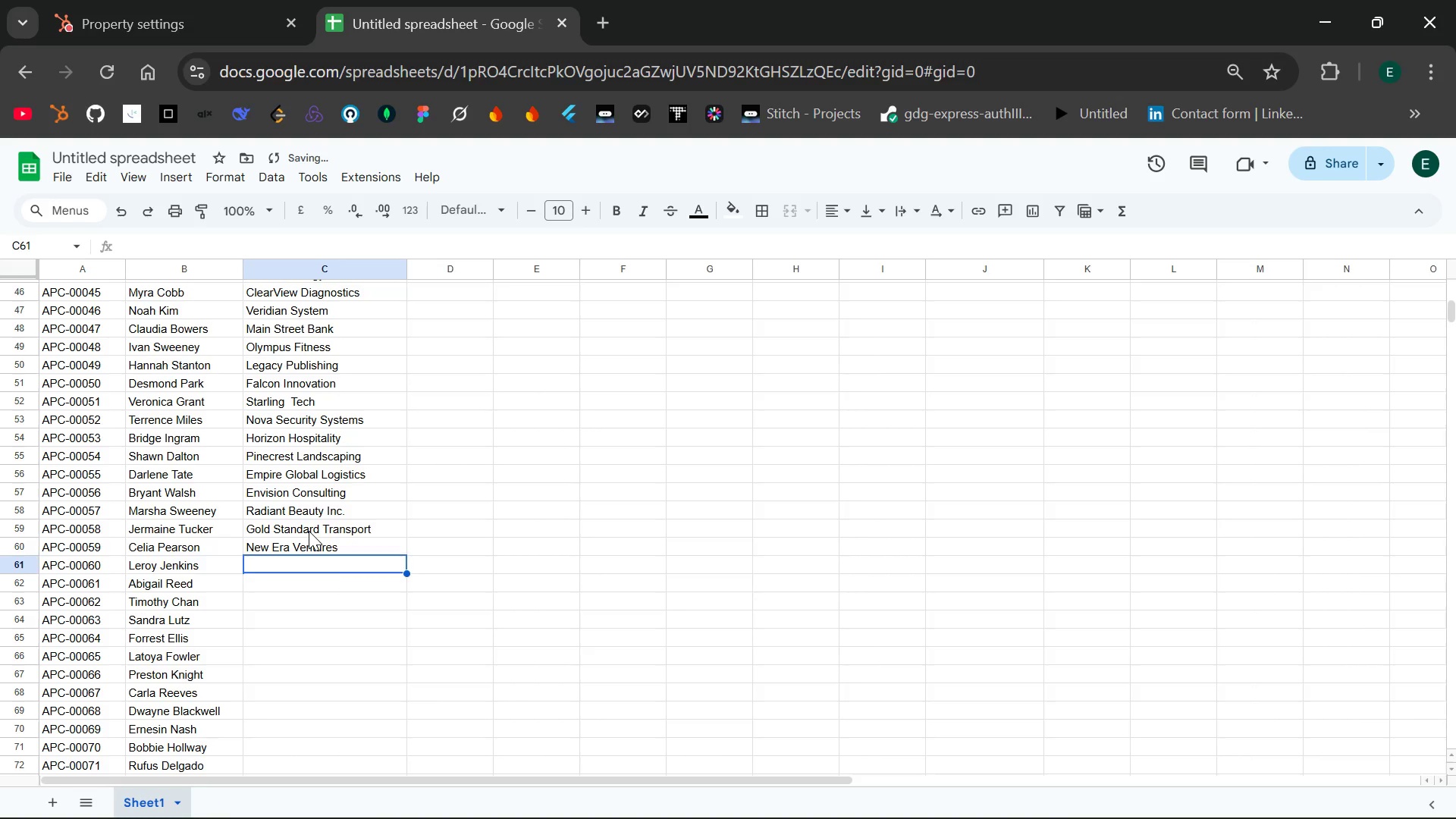 
type(Hilltop Insurance)
 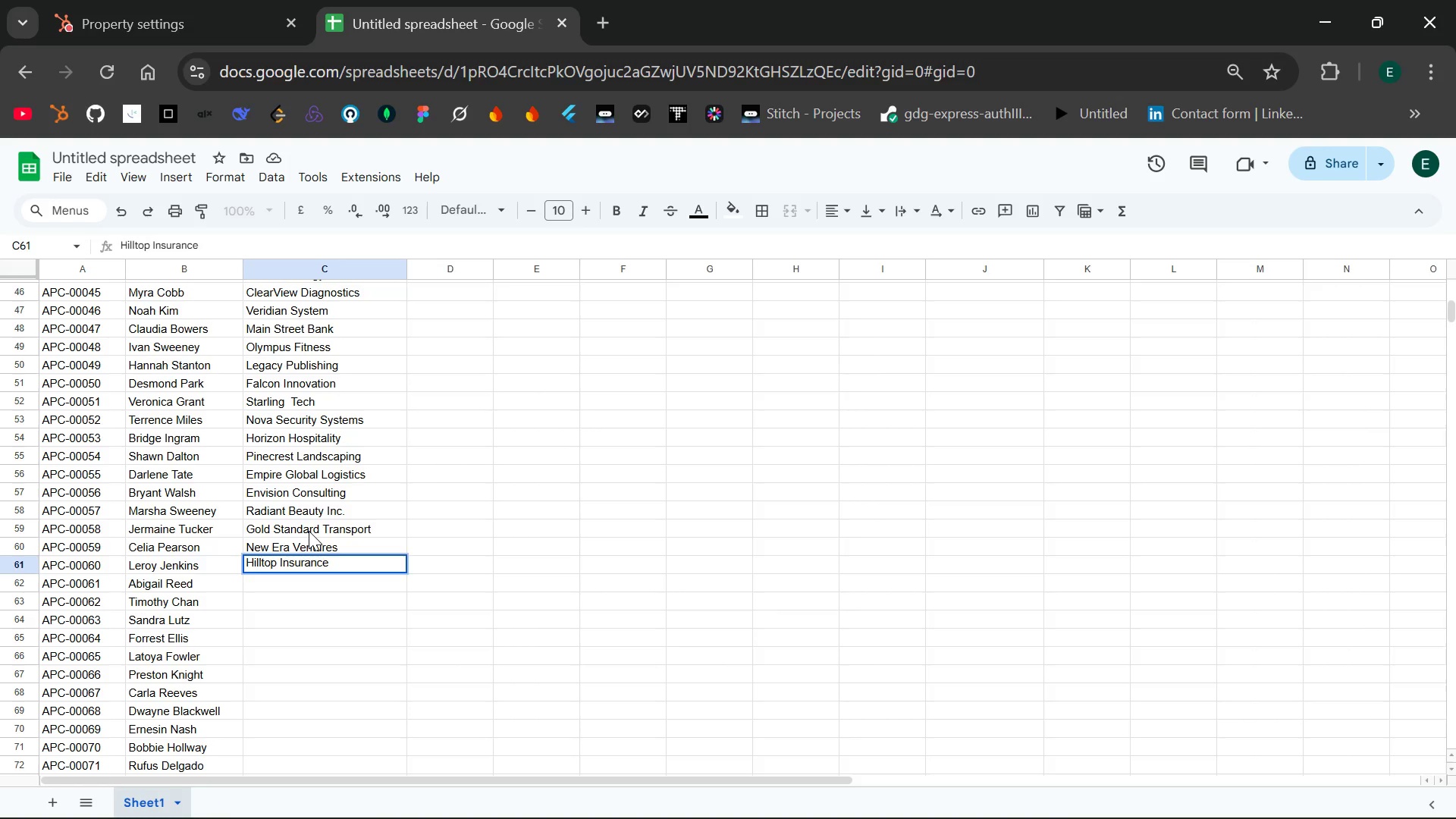 
key(Enter)